 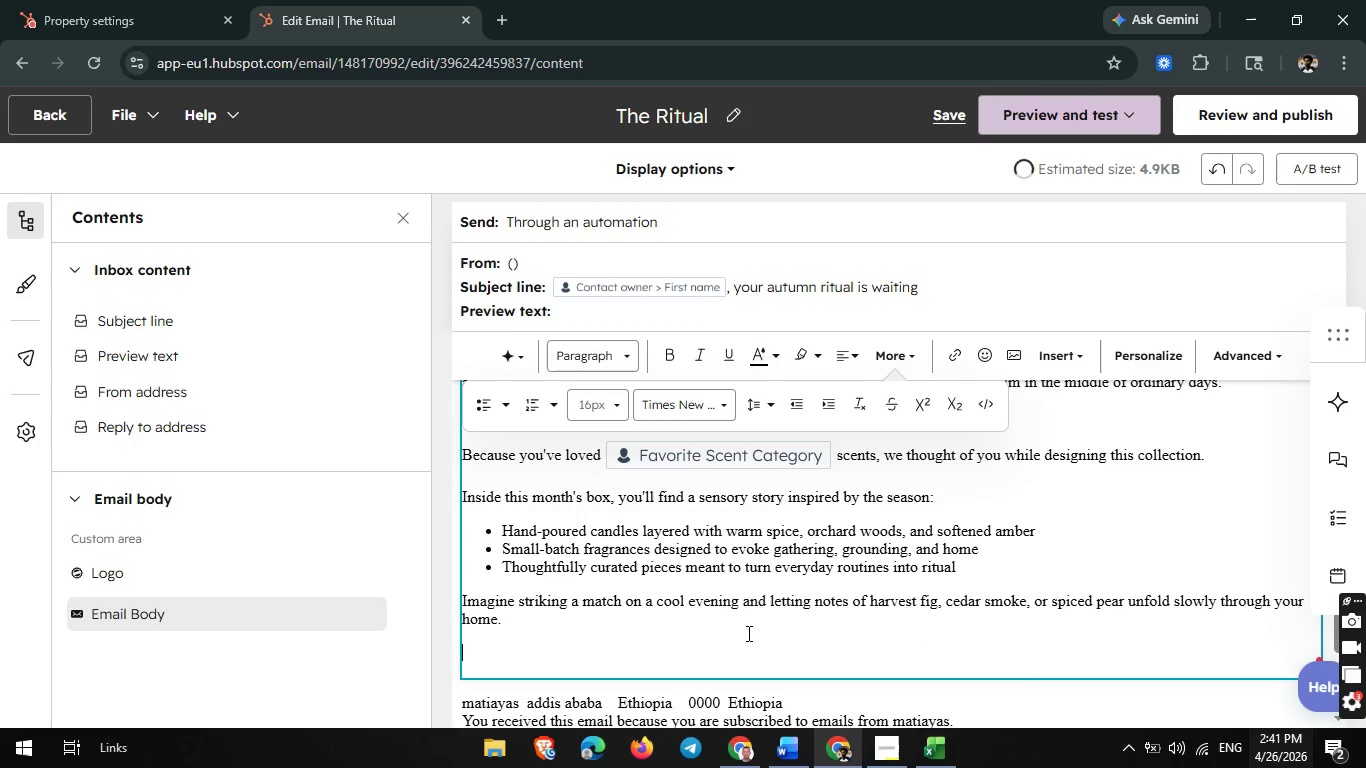 
type(t)
key(Backspace)
type(R)
key(Backspace)
type(That first flicker.)
 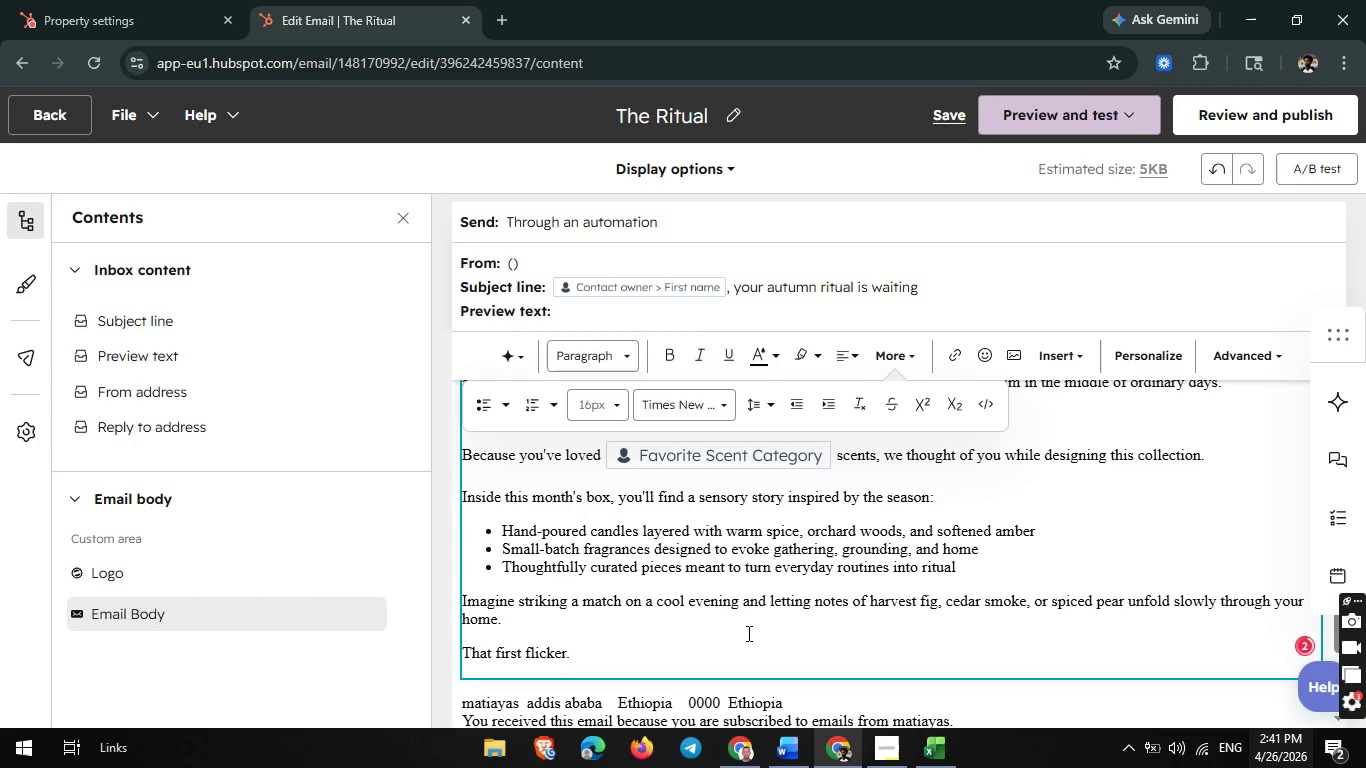 
key(Enter)
 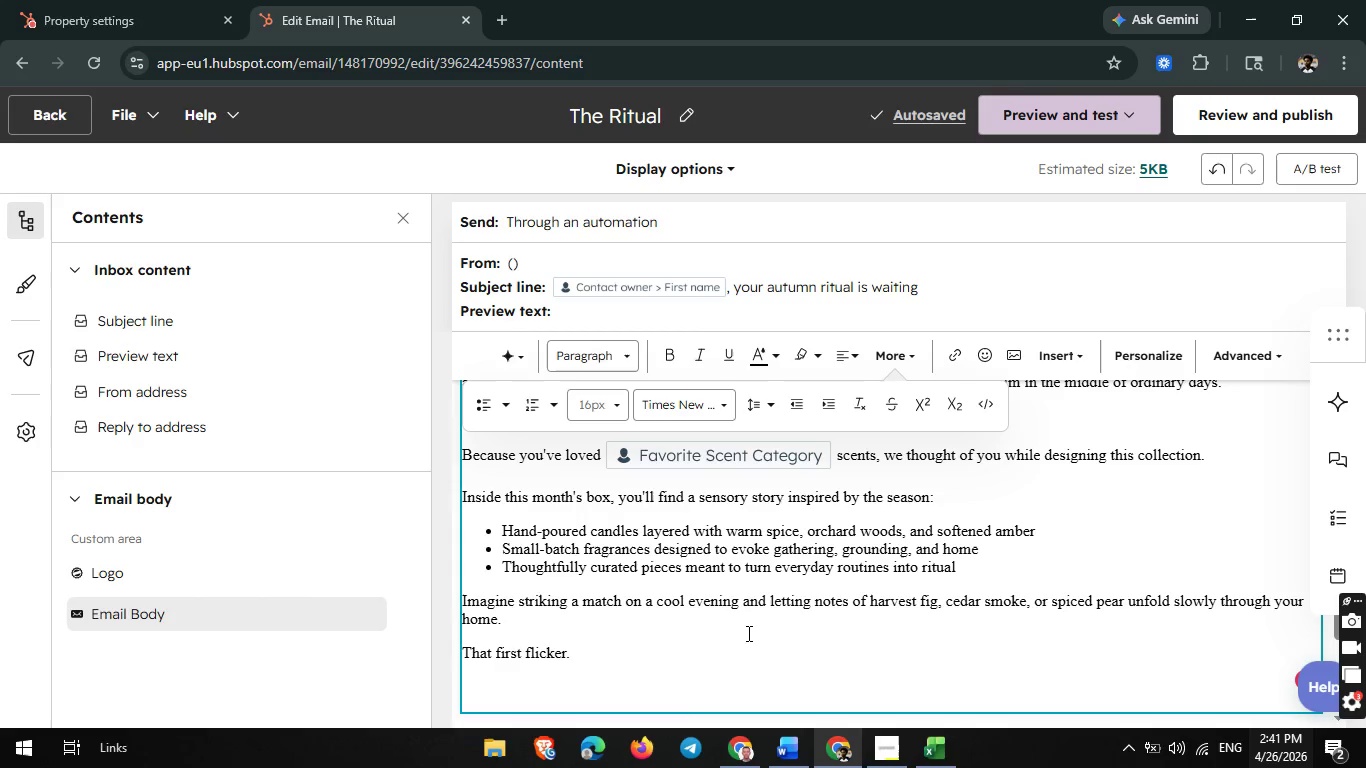 
scroll: coordinate [747, 633], scroll_direction: up, amount: 1.0
 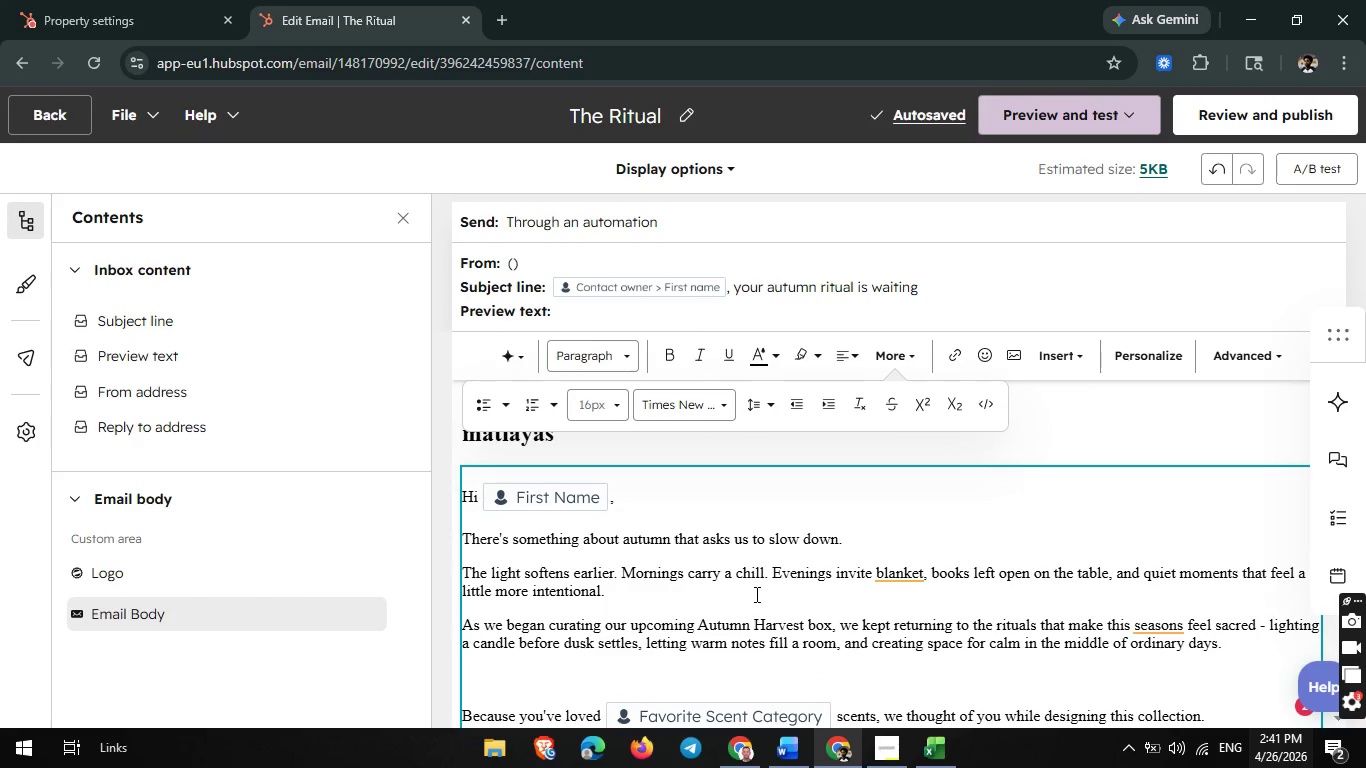 
scroll: coordinate [755, 594], scroll_direction: down, amount: 1.0
 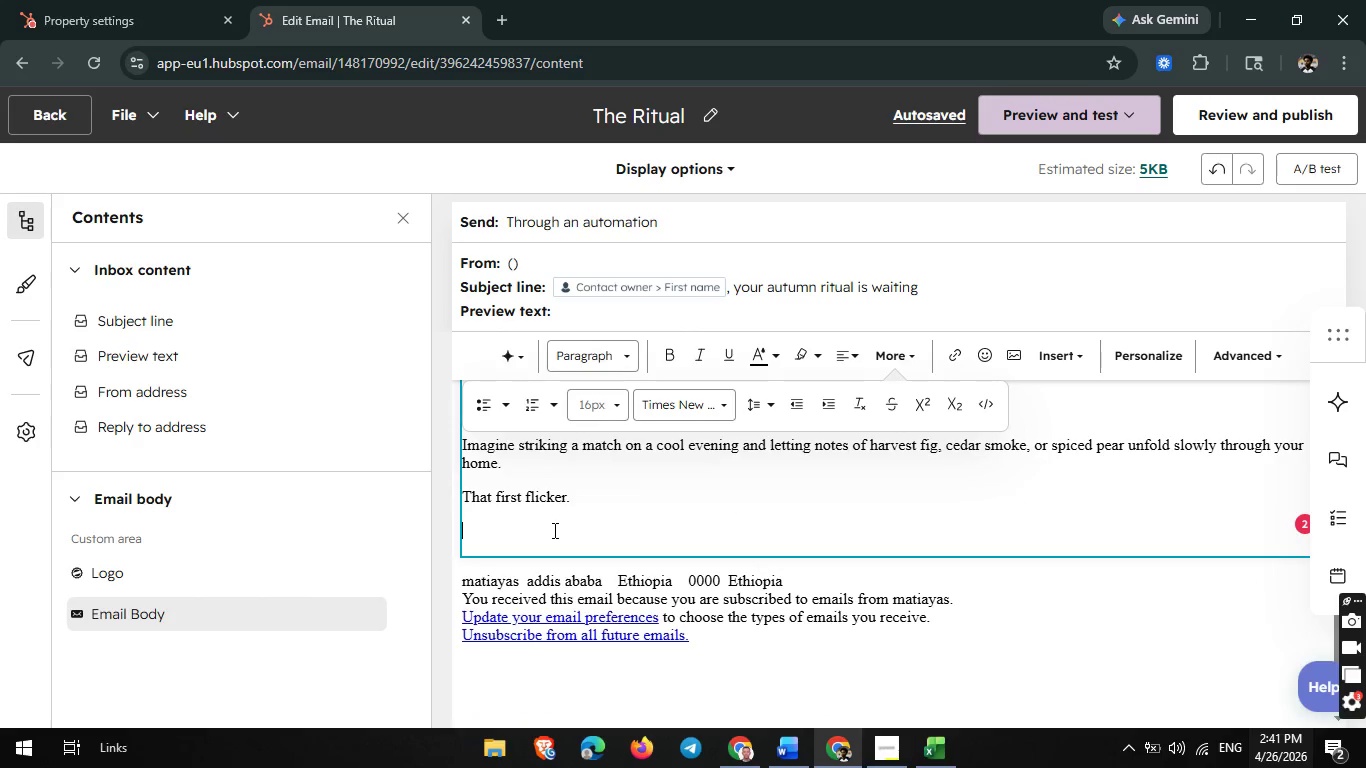 
type(Thar)
key(Backspace)
type(t first breath of fragrance.)
 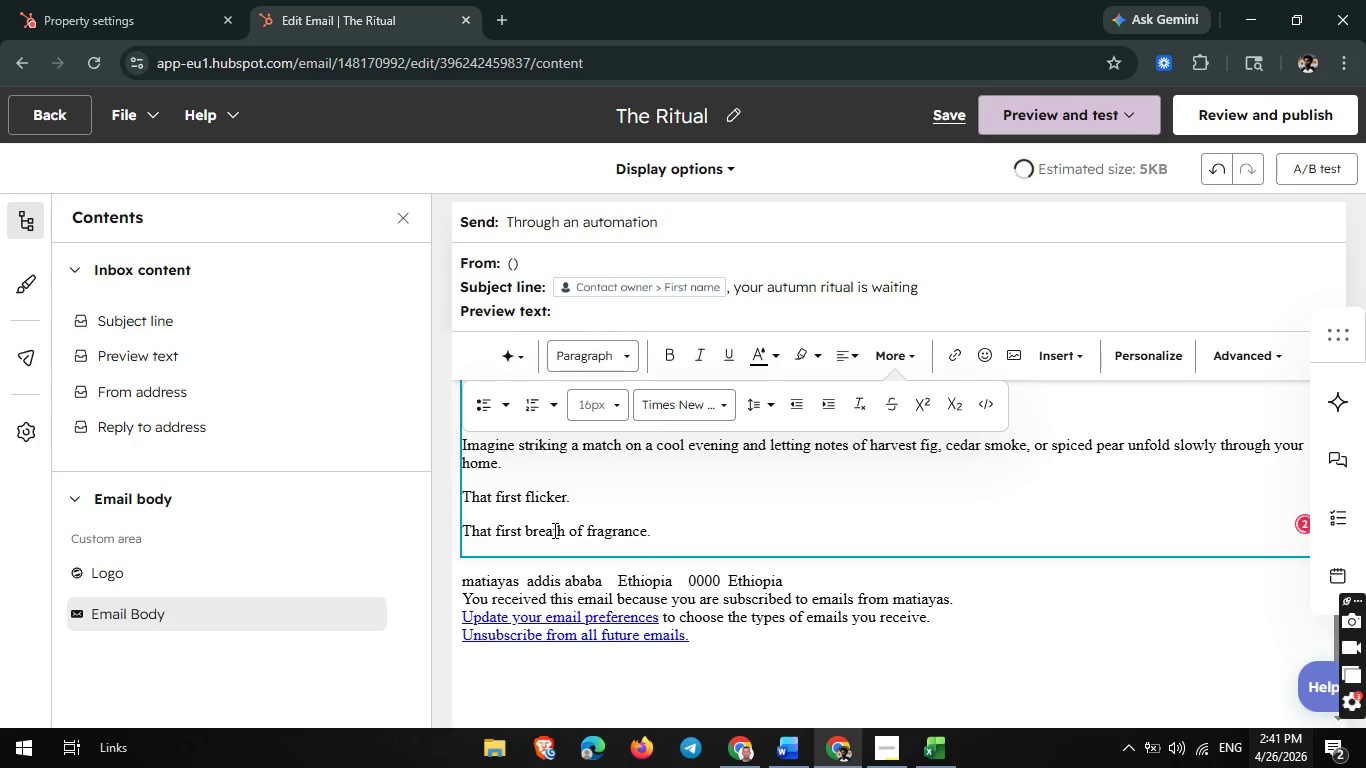 
key(Enter)
 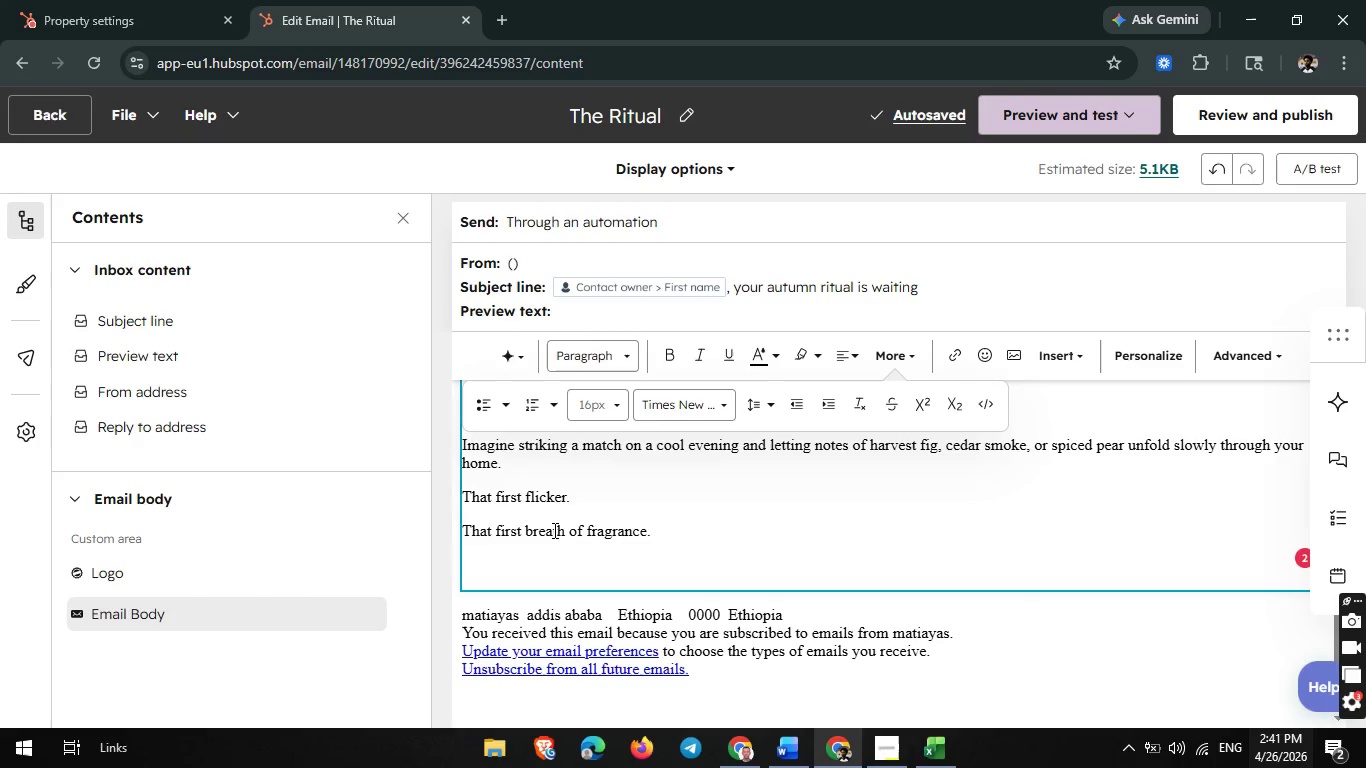 
type(That quiet shift when a room begins fo )
key(Backspace)
key(Backspace)
key(Backspace)
type(to feel transformed.)
 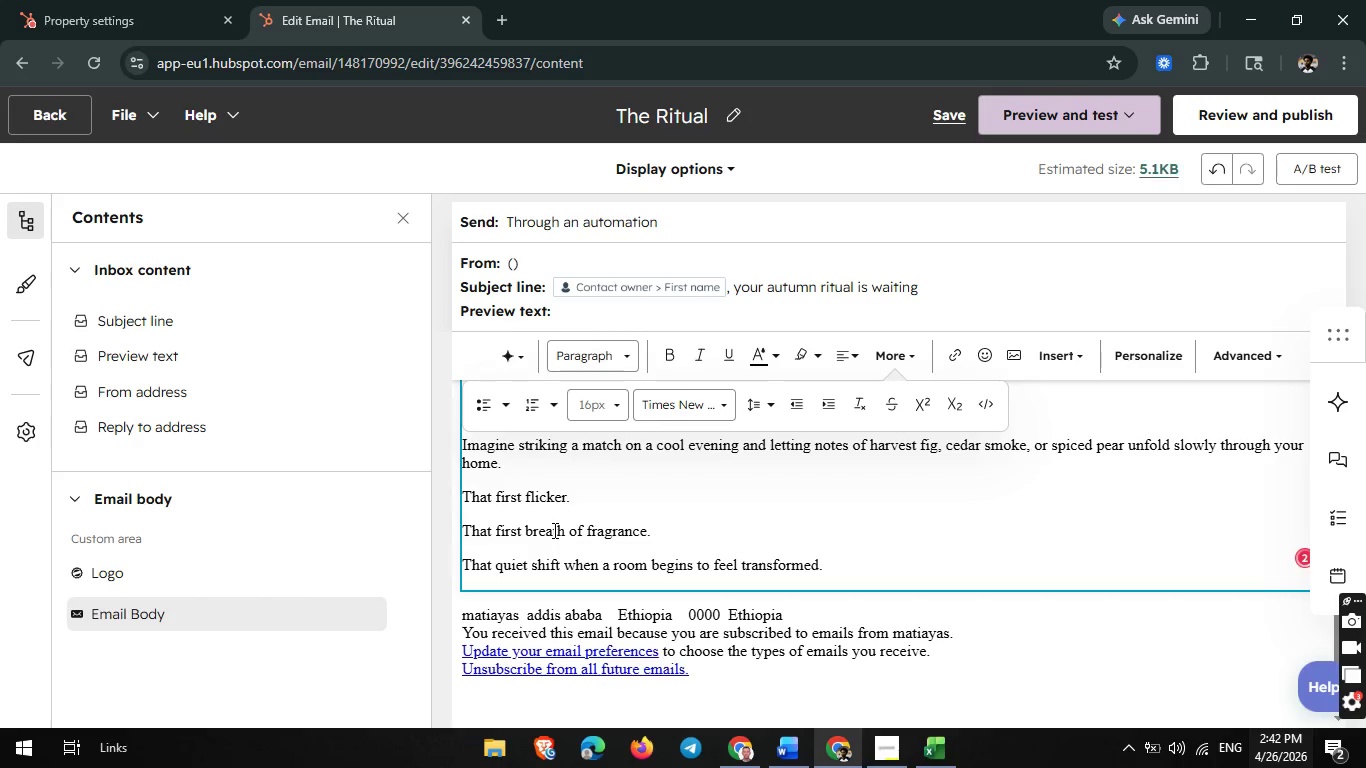 
key(Enter)
 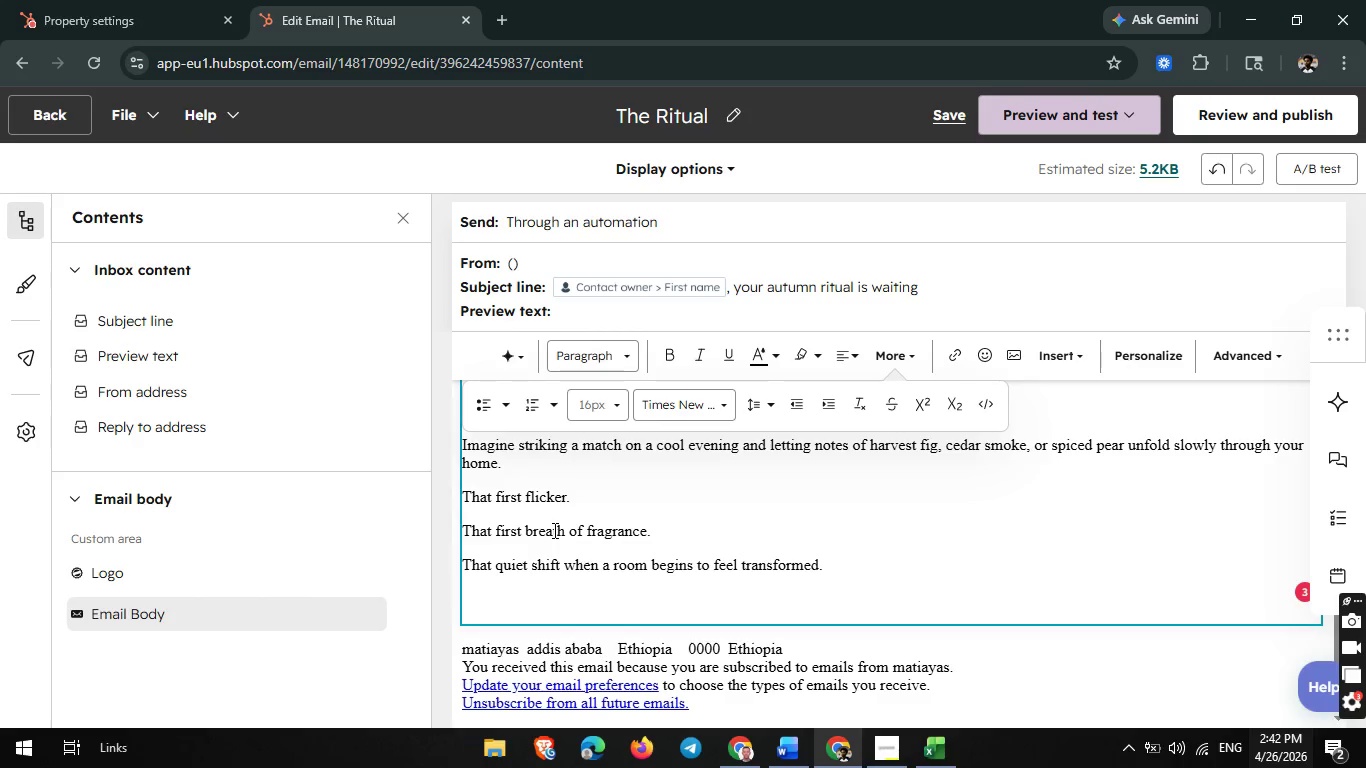 
type(That's what we've missed sharing with you.)
 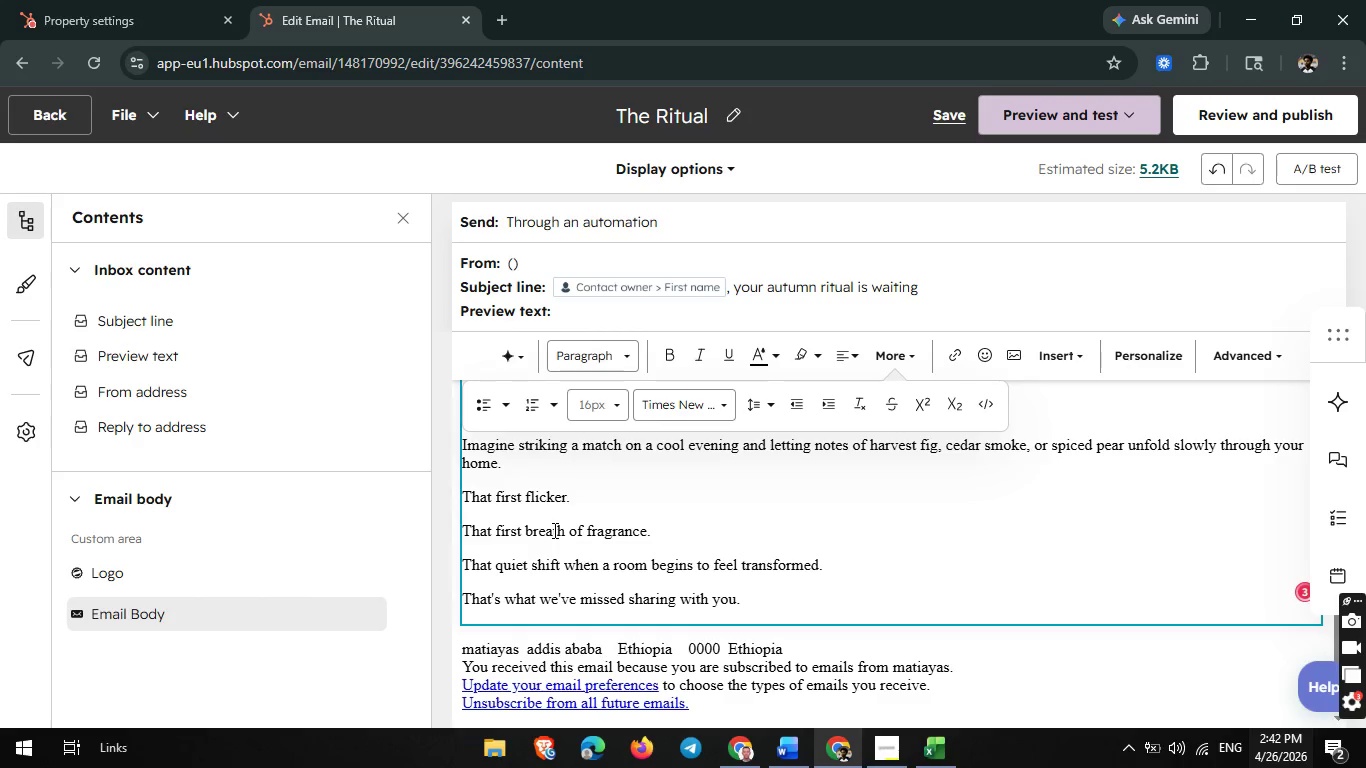 
key(Enter)
 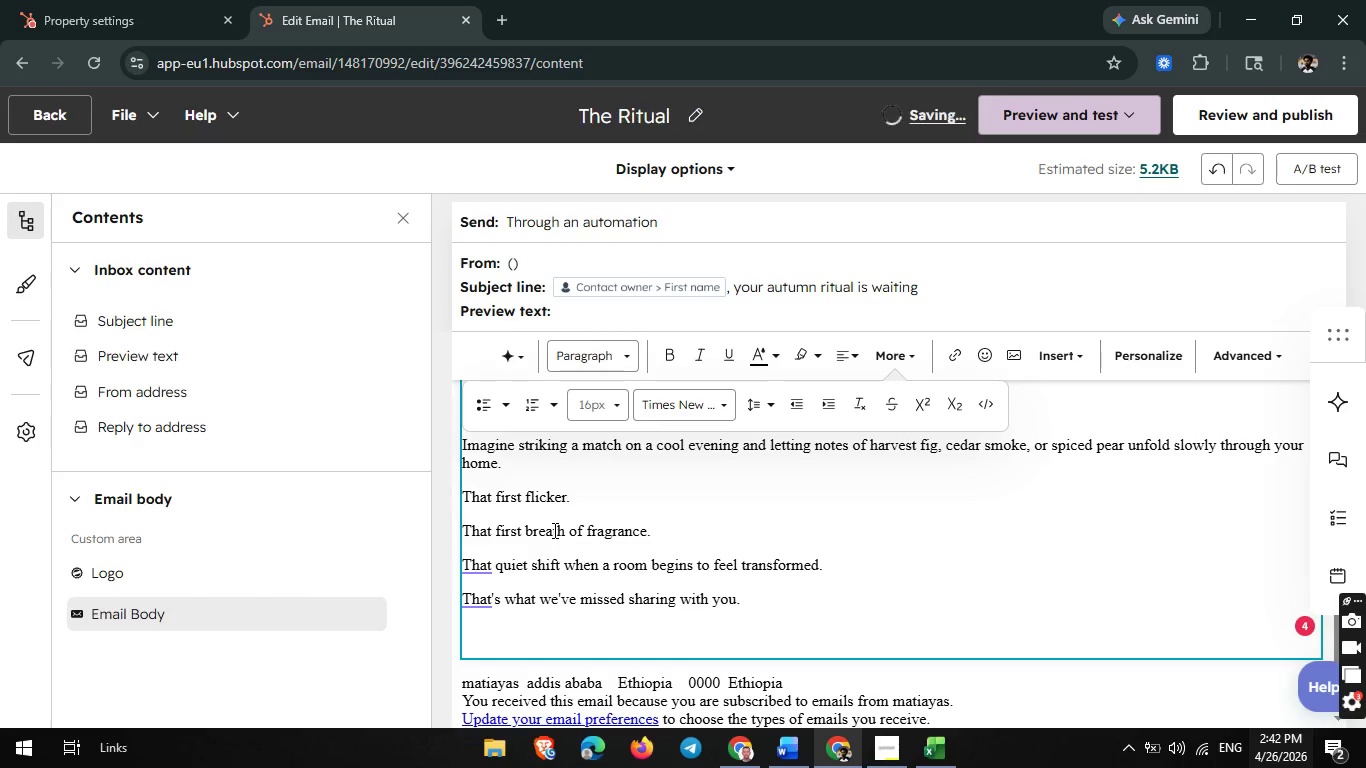 
wait(8.25)
 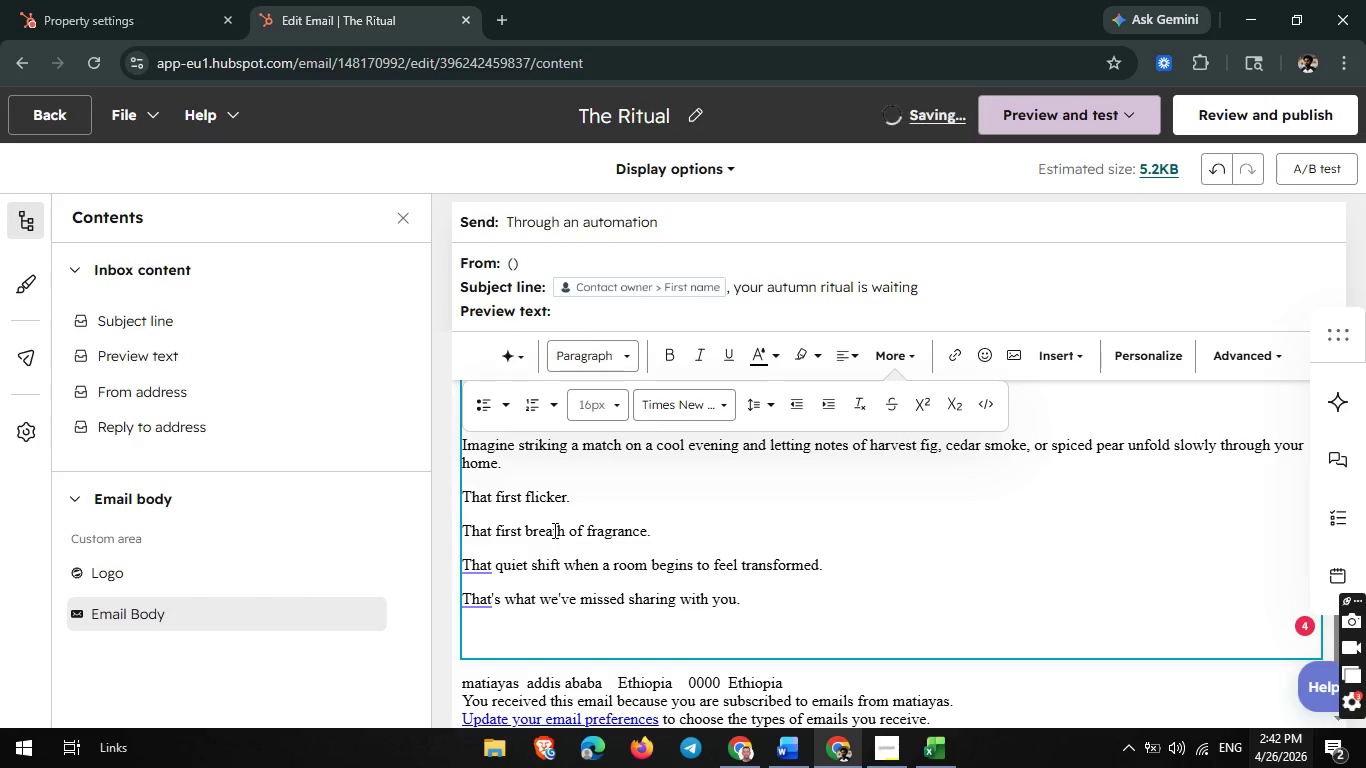 
type(Wick and Wonder was never meant to be only about candles- it has always been about atmosphere, ritual, and the small luxuries that shape a season.)
 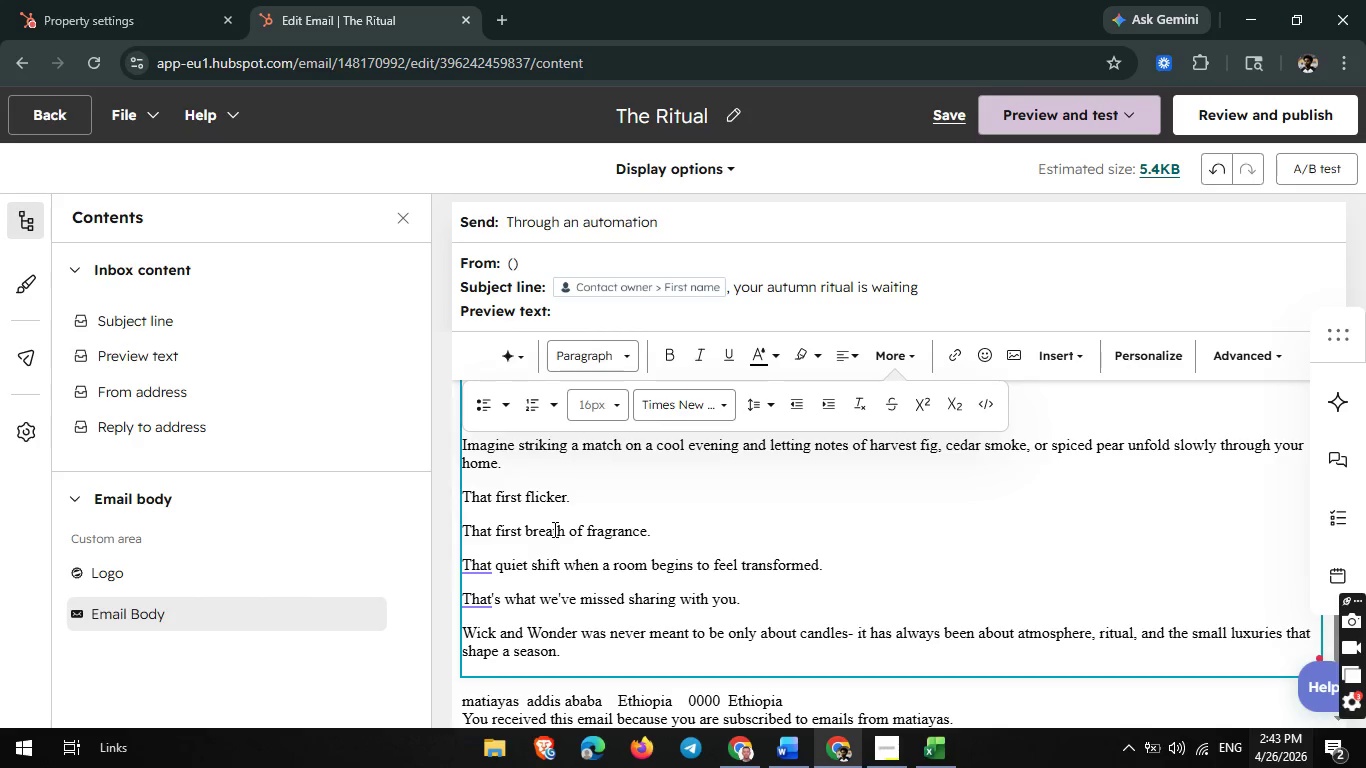 
key(Enter)
 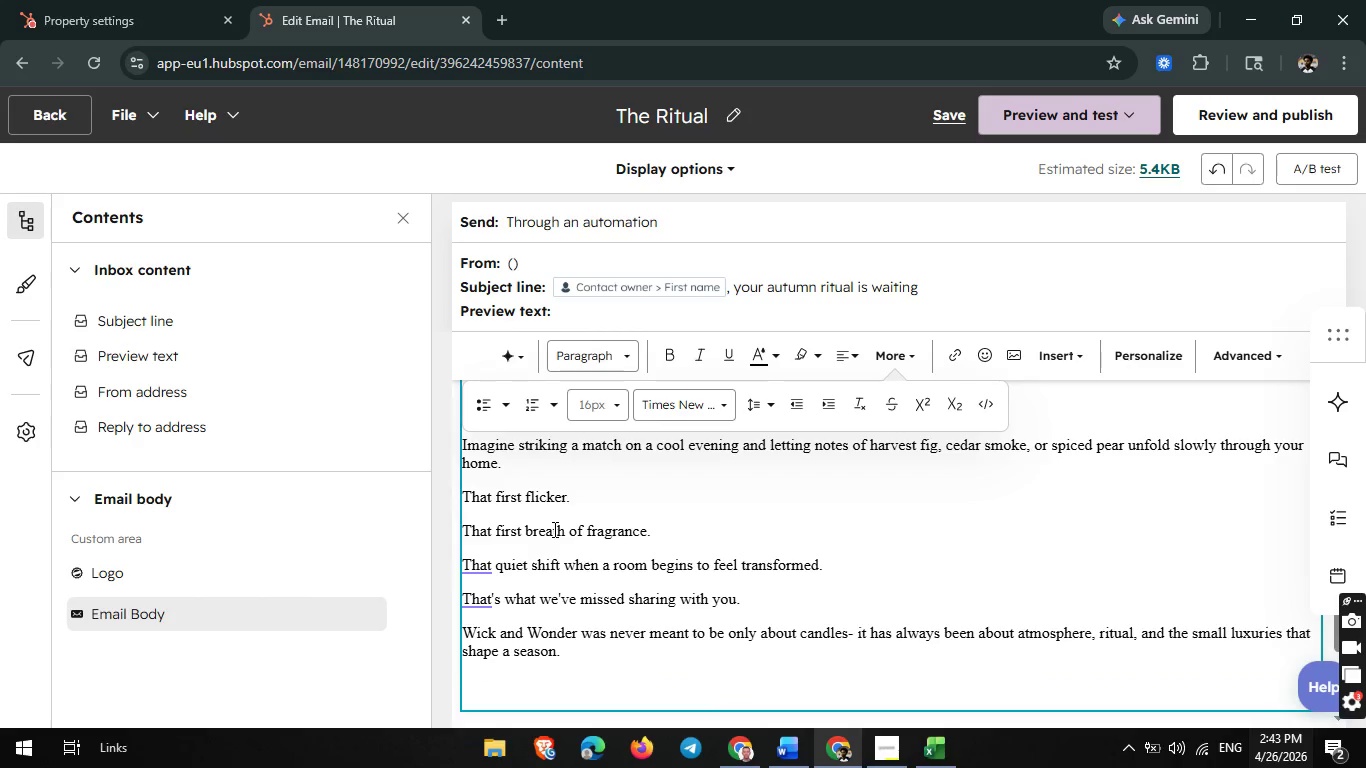 
scroll: coordinate [553, 529], scroll_direction: down, amount: 1.0
 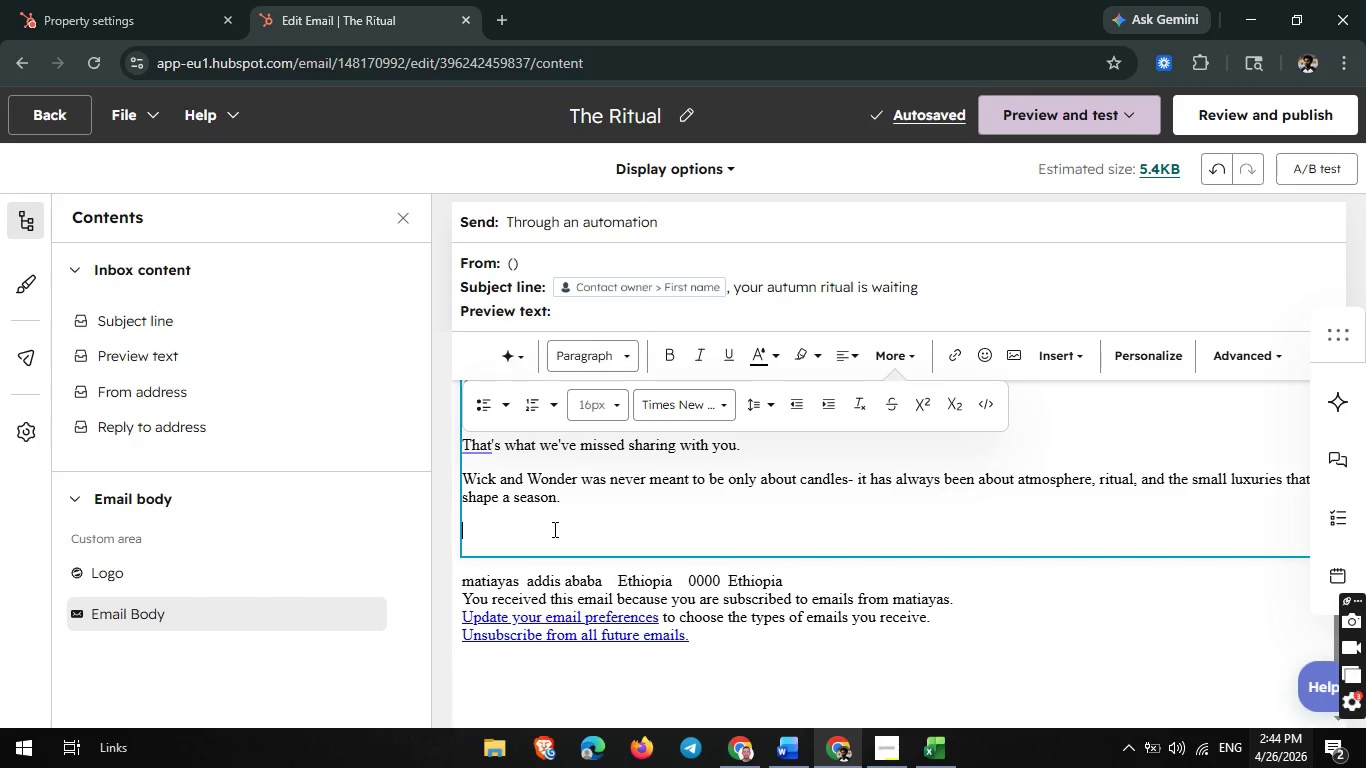 
type(We would love to welcome)
 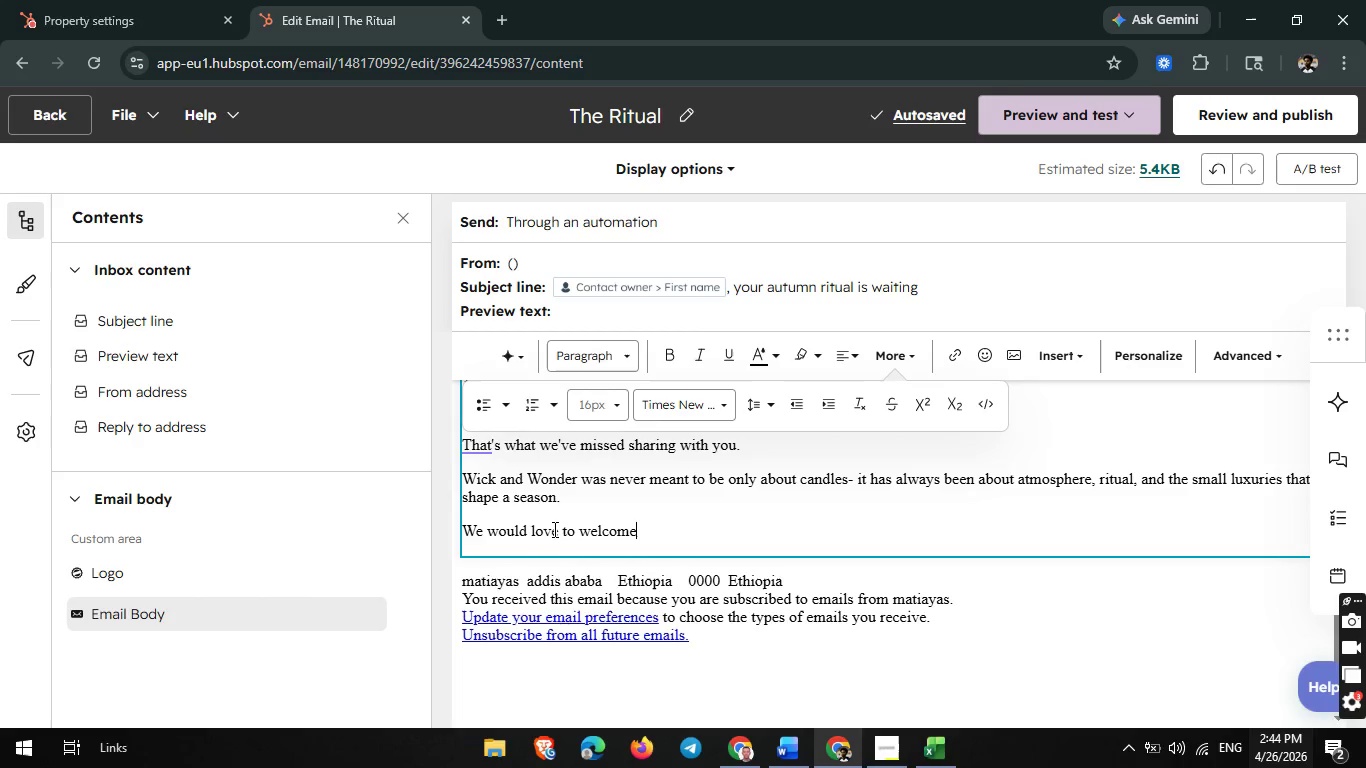 
type( you b)
 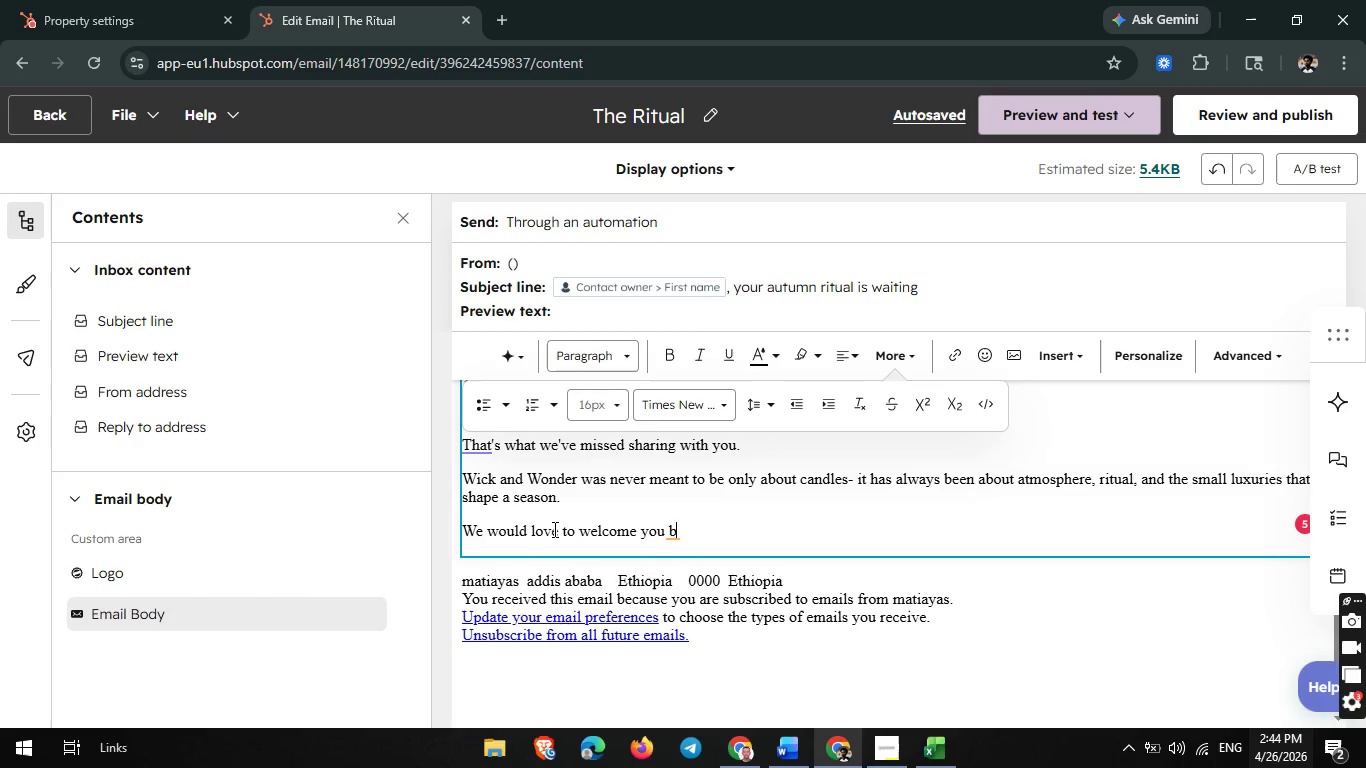 
wait(17.84)
 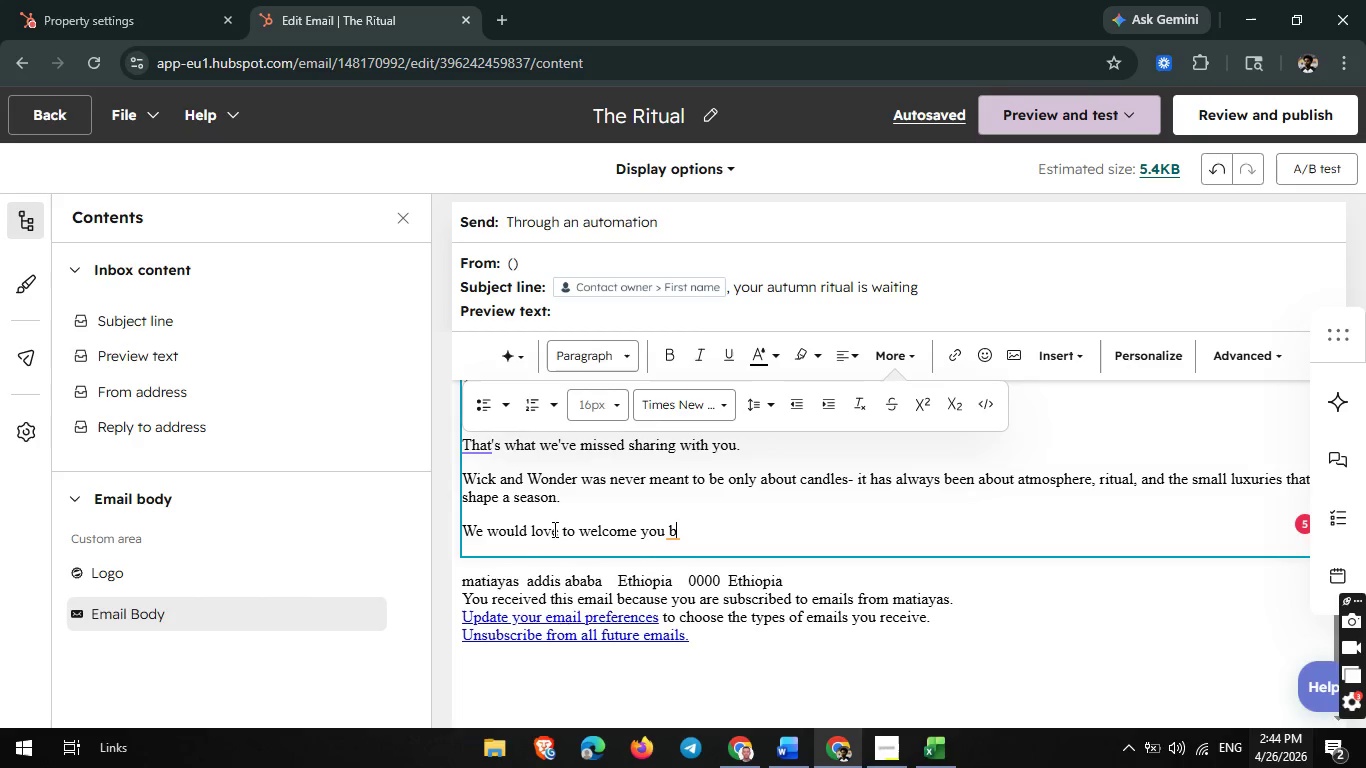 
type(s)
key(Backspace)
type(ack to experience Autumn Harvest with us.)
 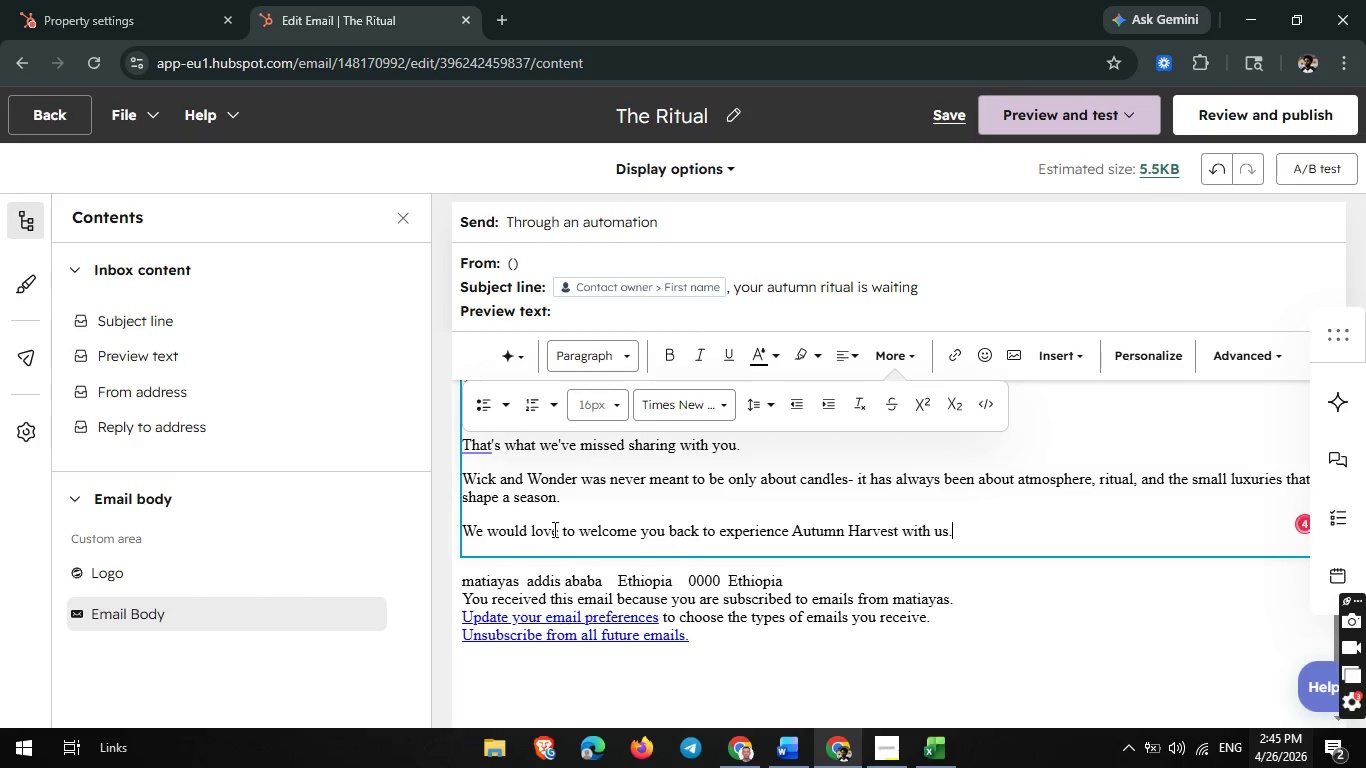 
key(Enter)
 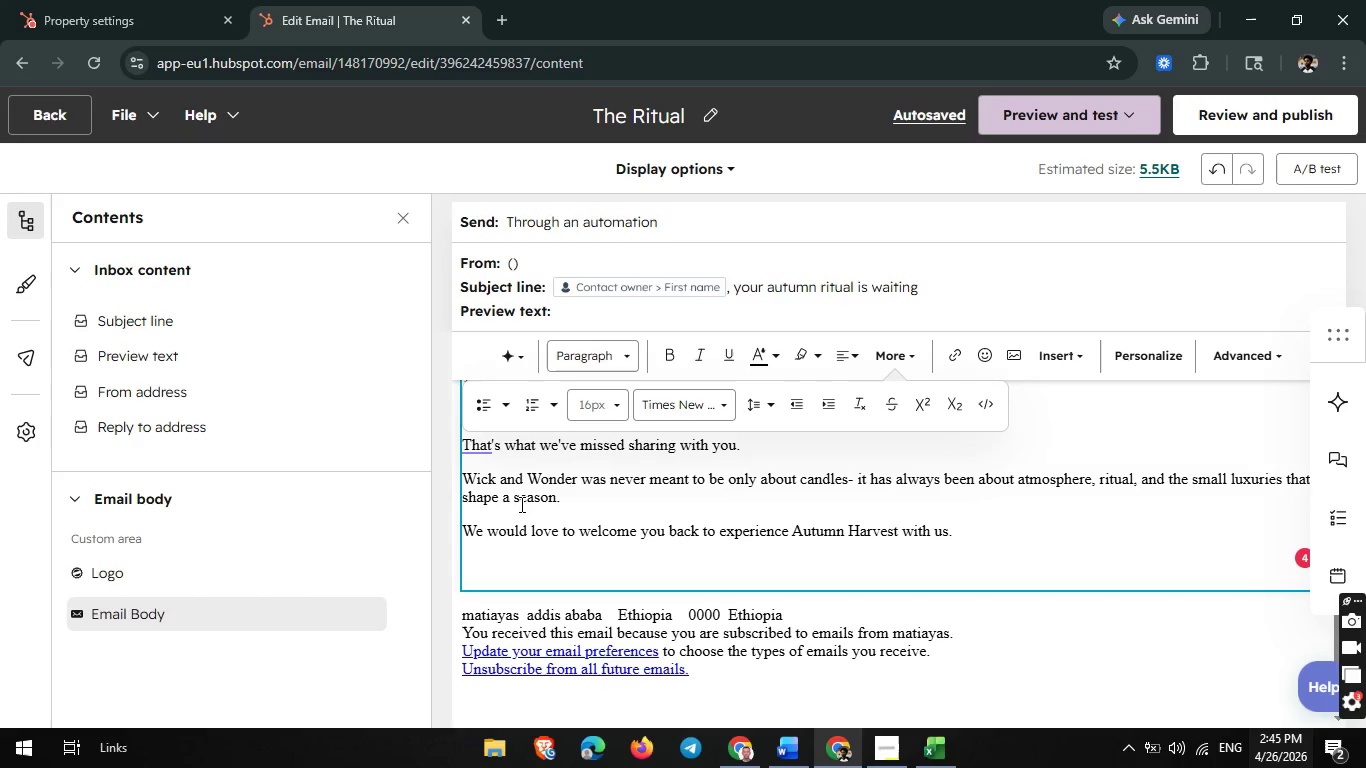 
wait(14.44)
 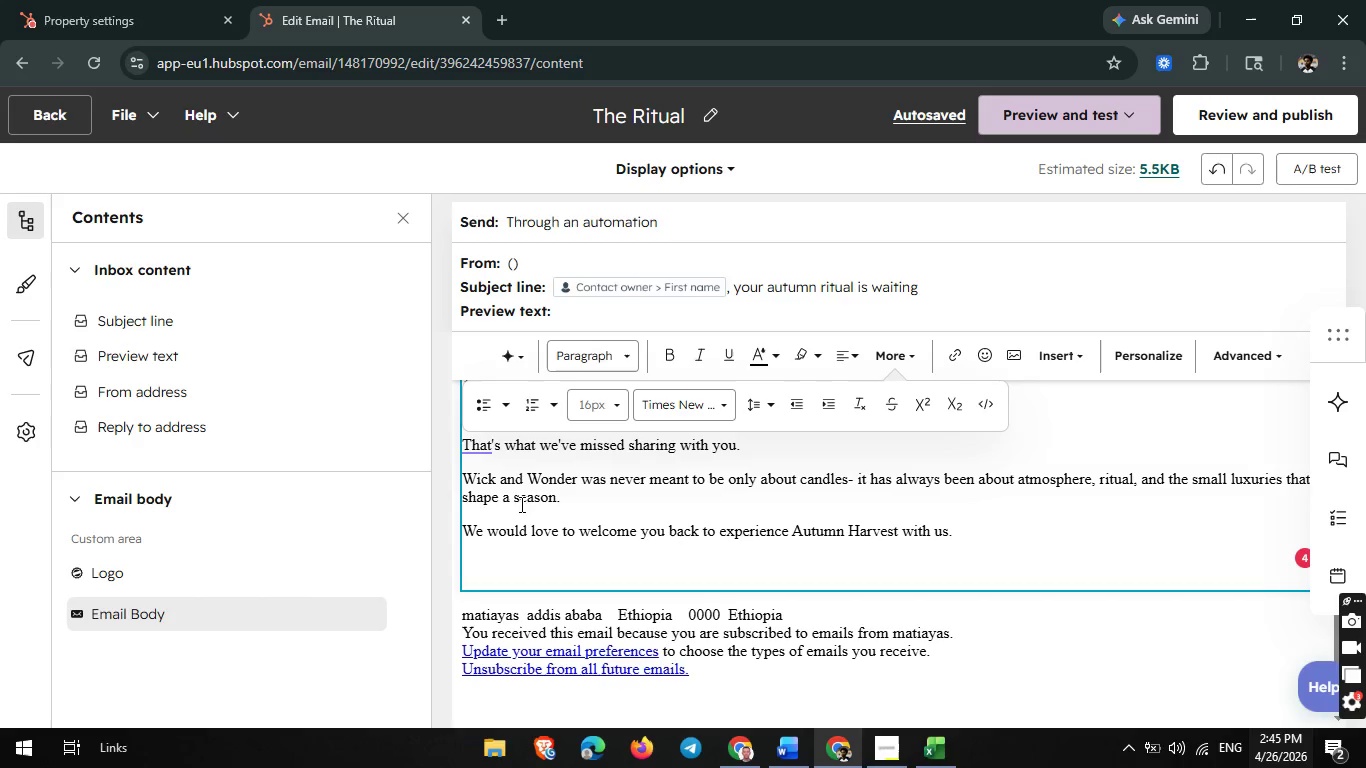 
left_click([505, 20])
 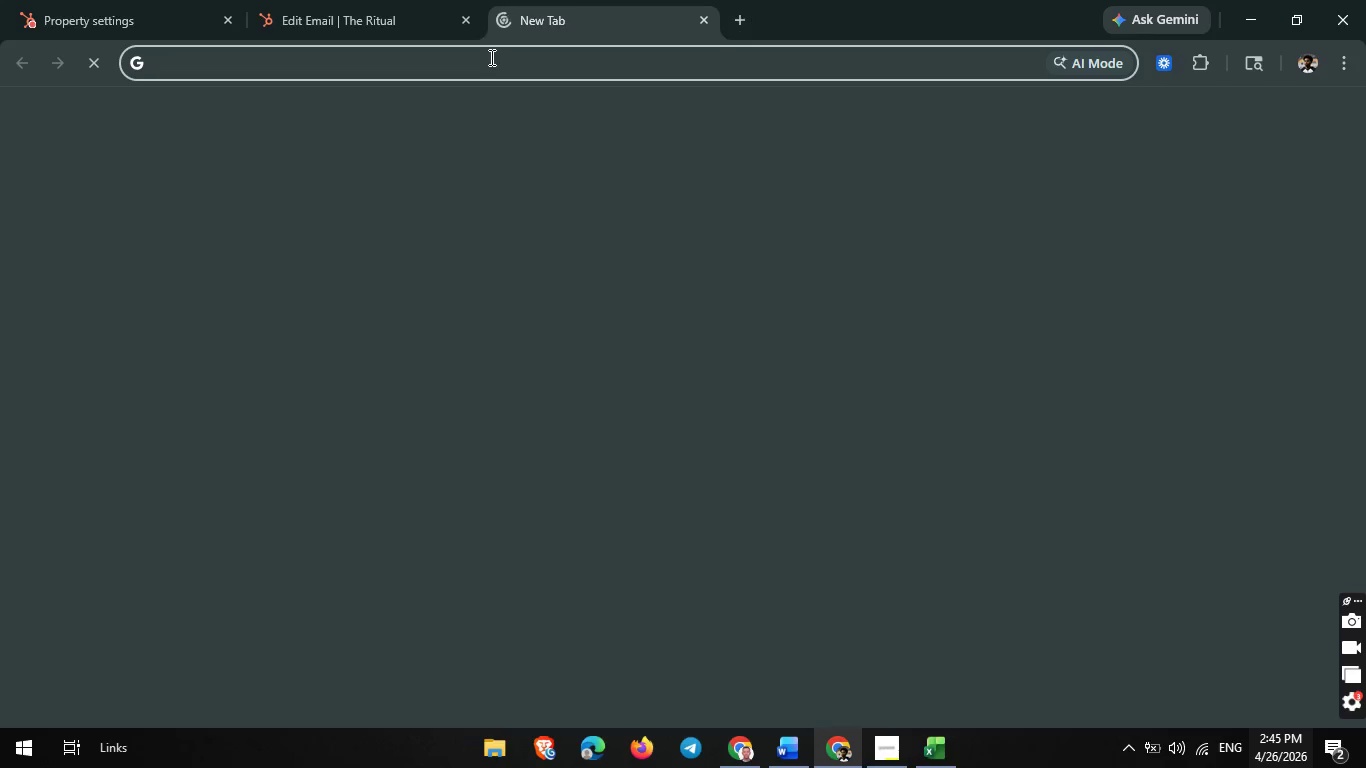 
left_click([490, 57])
 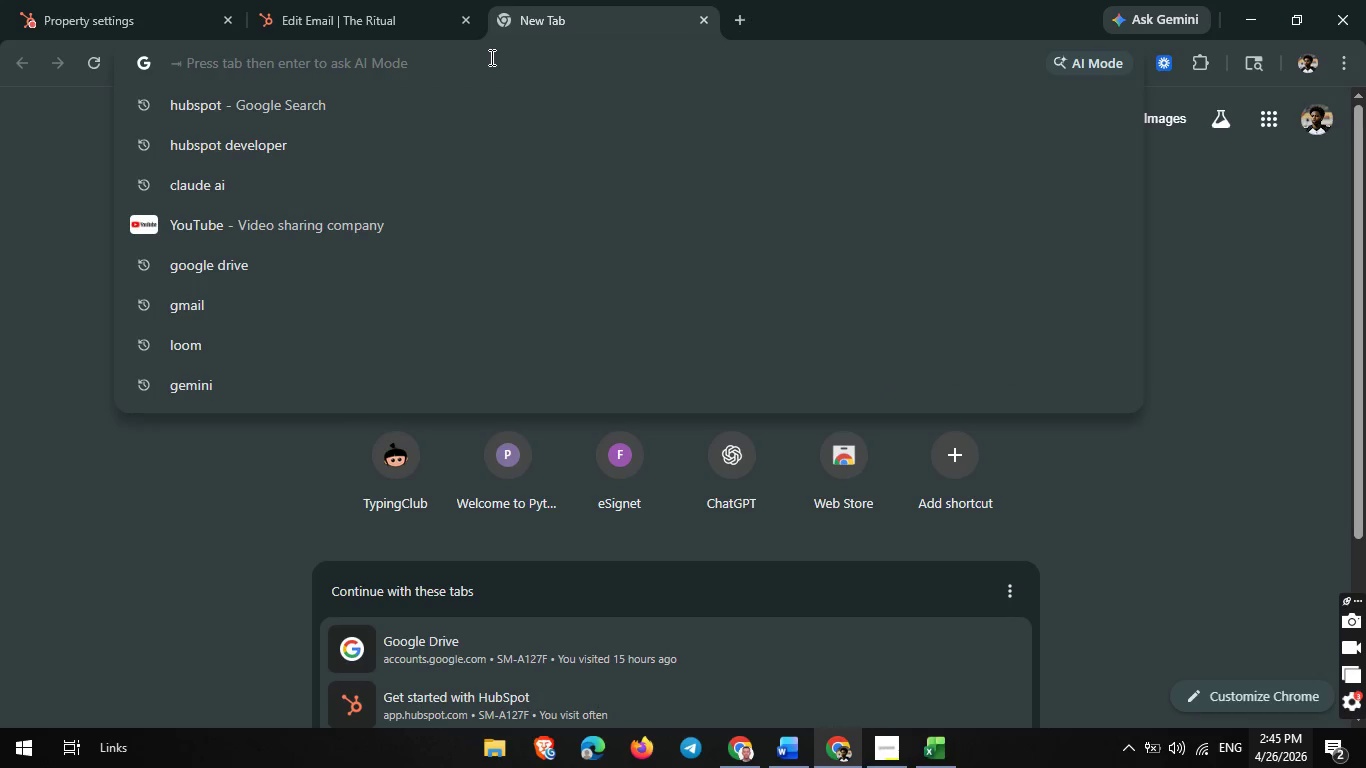 
type(gogle)
key(Backspace)
key(Backspace)
key(Backspace)
type(ogle)
 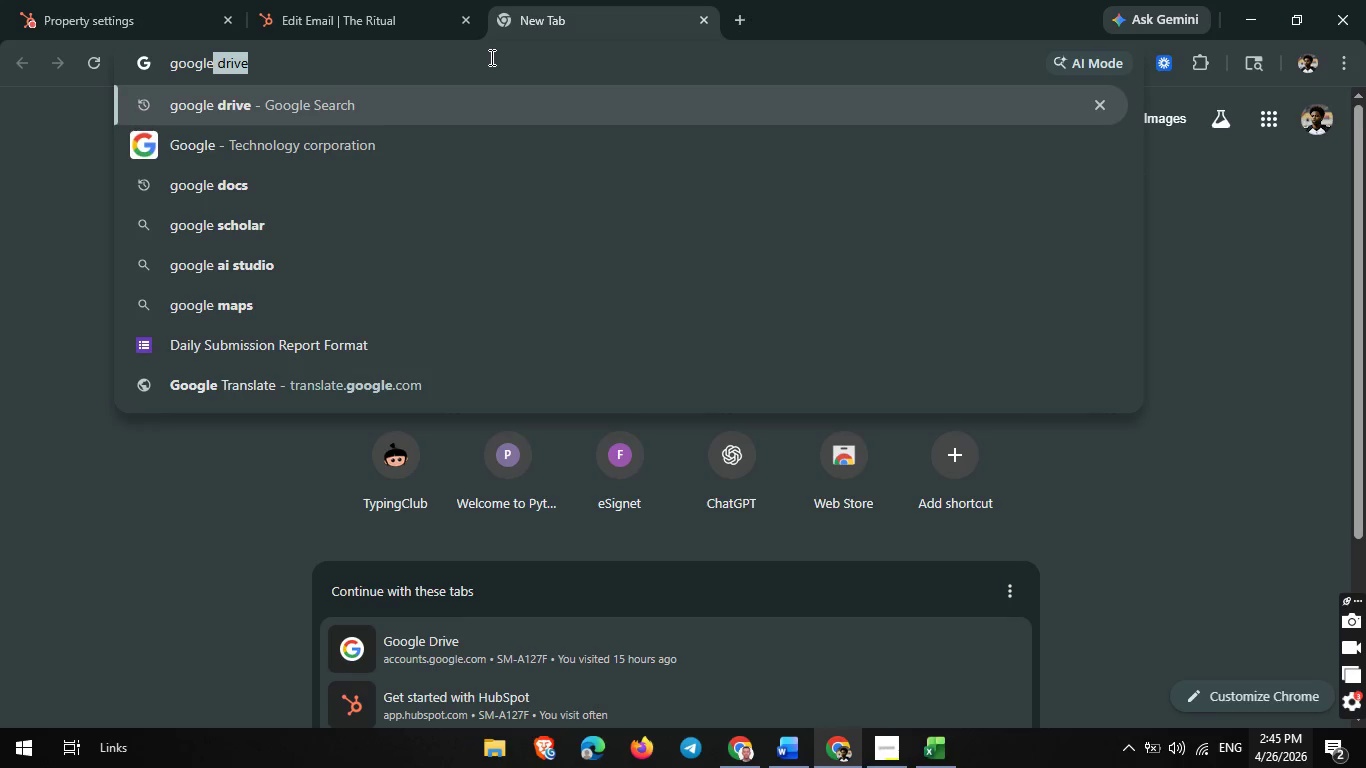 
key(ArrowLeft)
 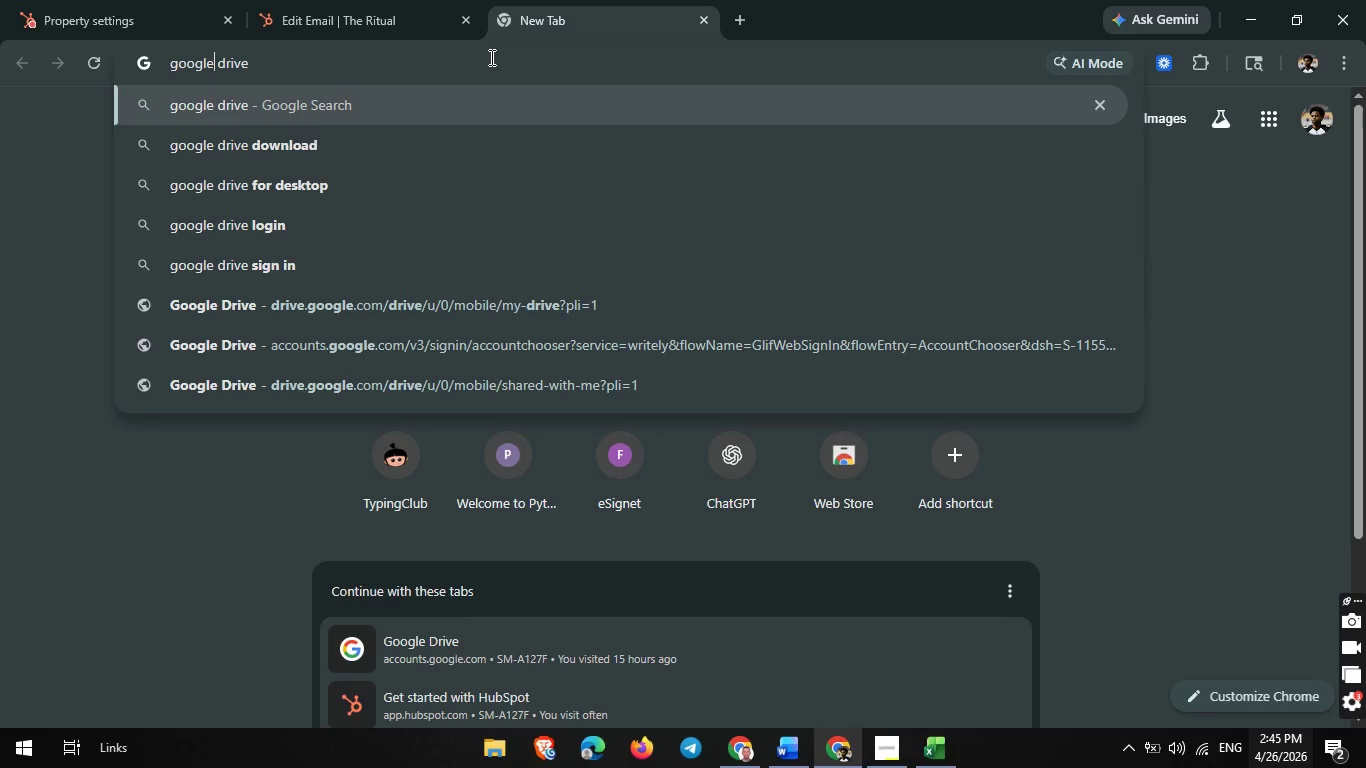 
key(ArrowRight)
 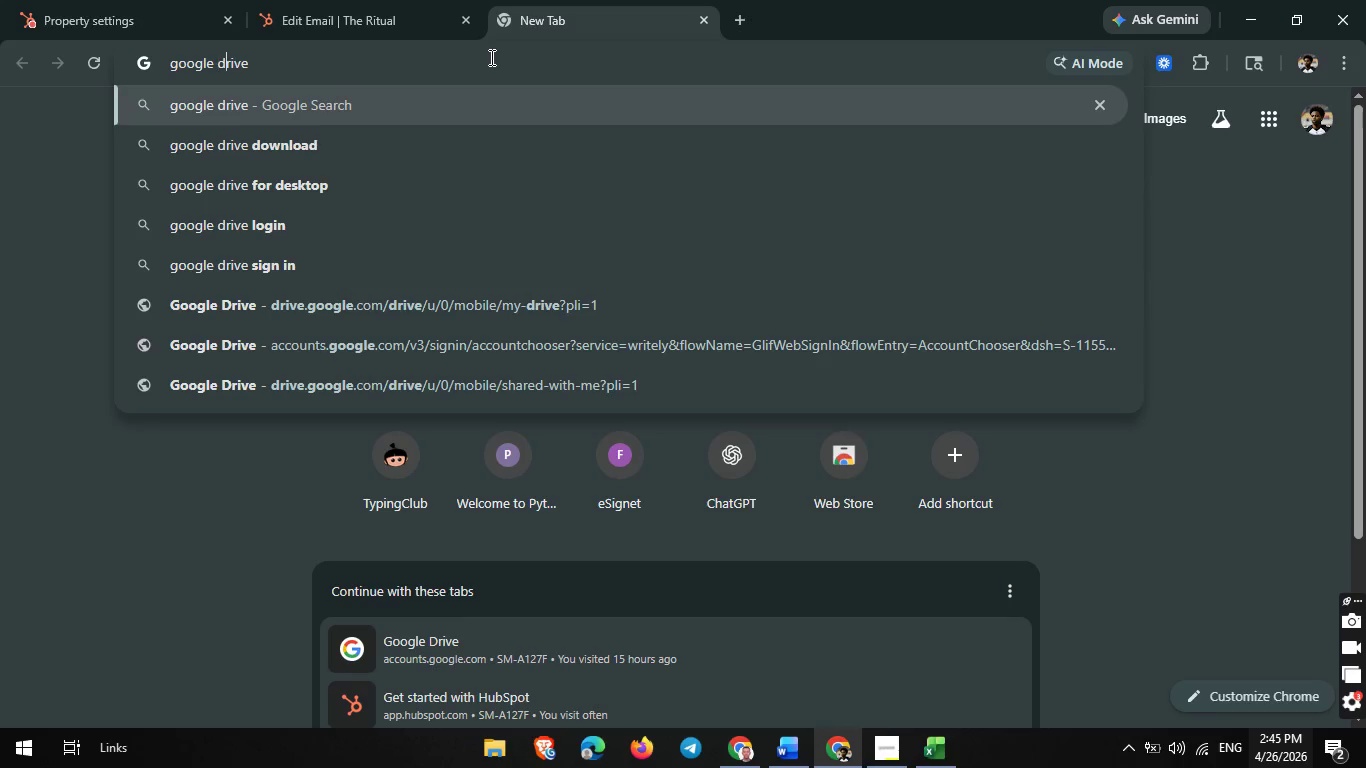 
key(ArrowRight)
 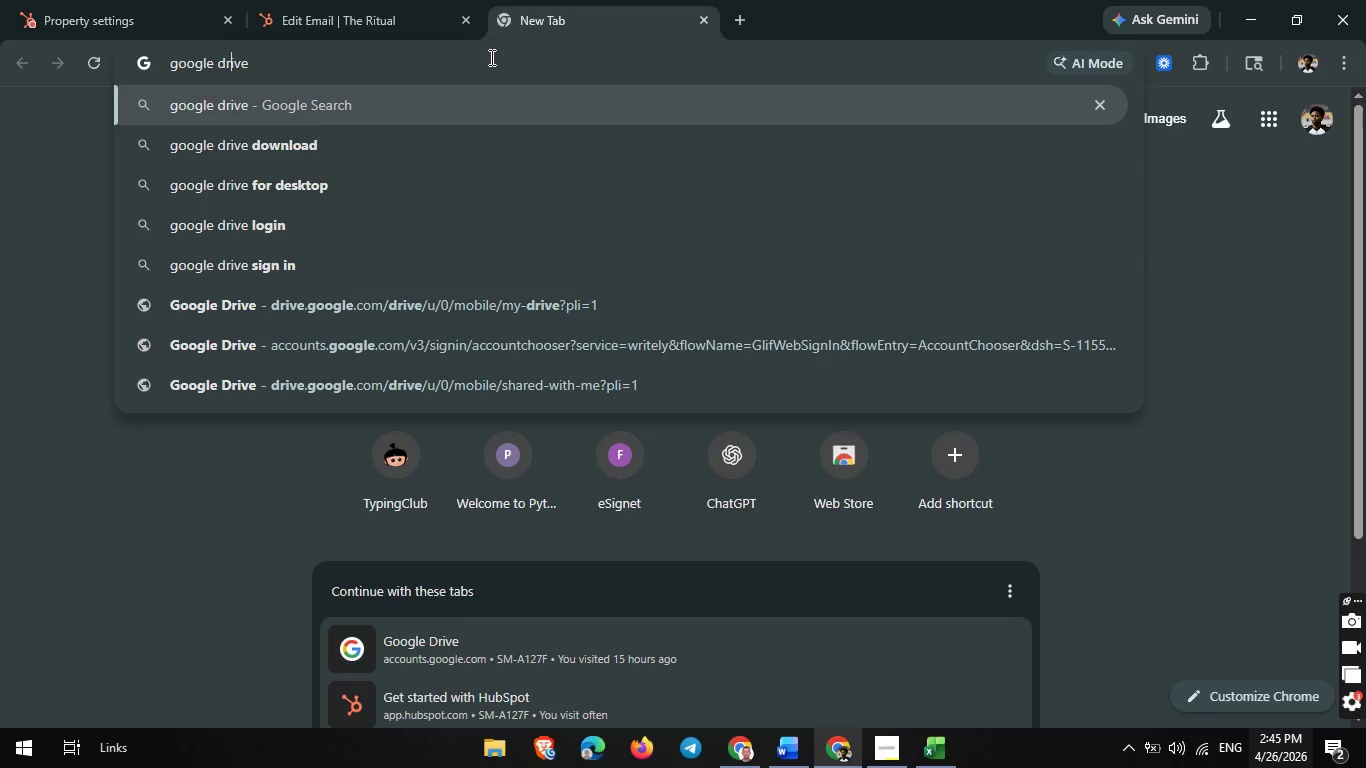 
key(ArrowRight)
 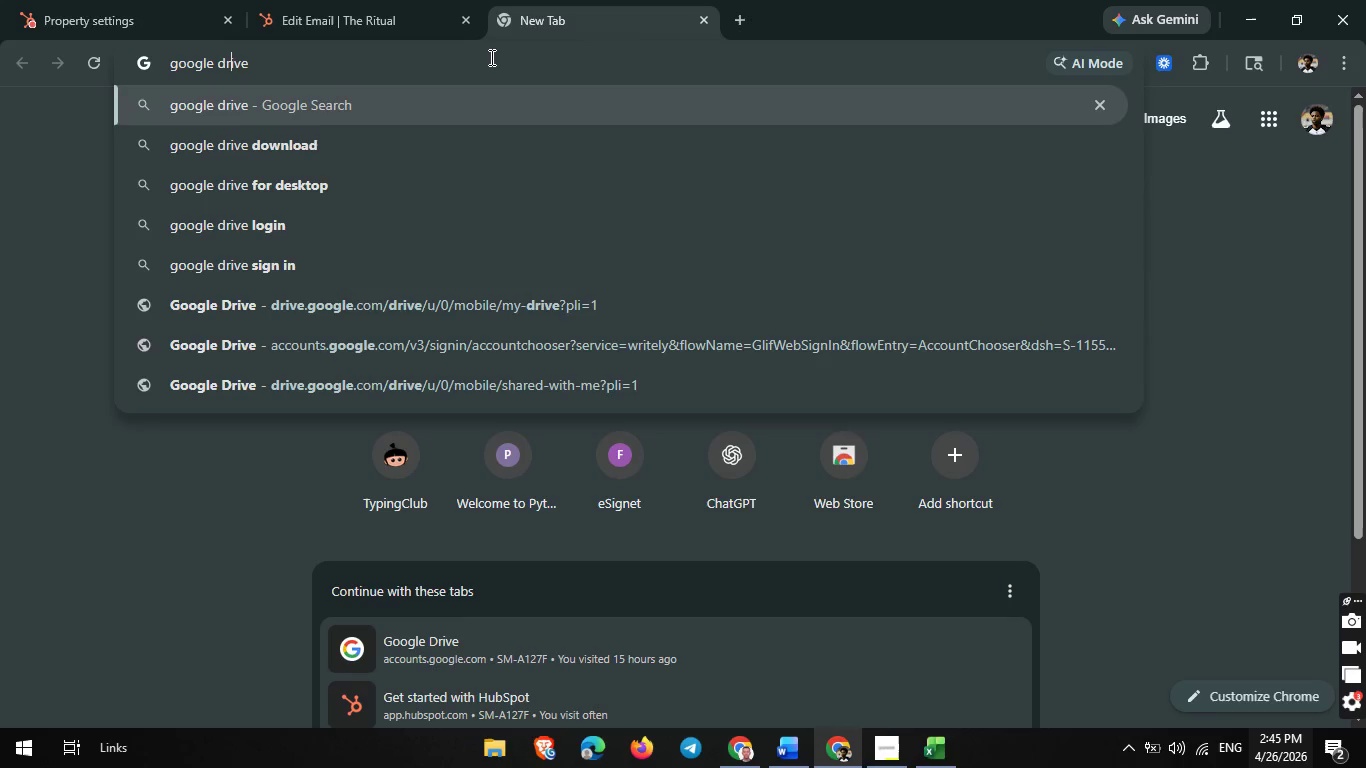 
key(ArrowRight)
 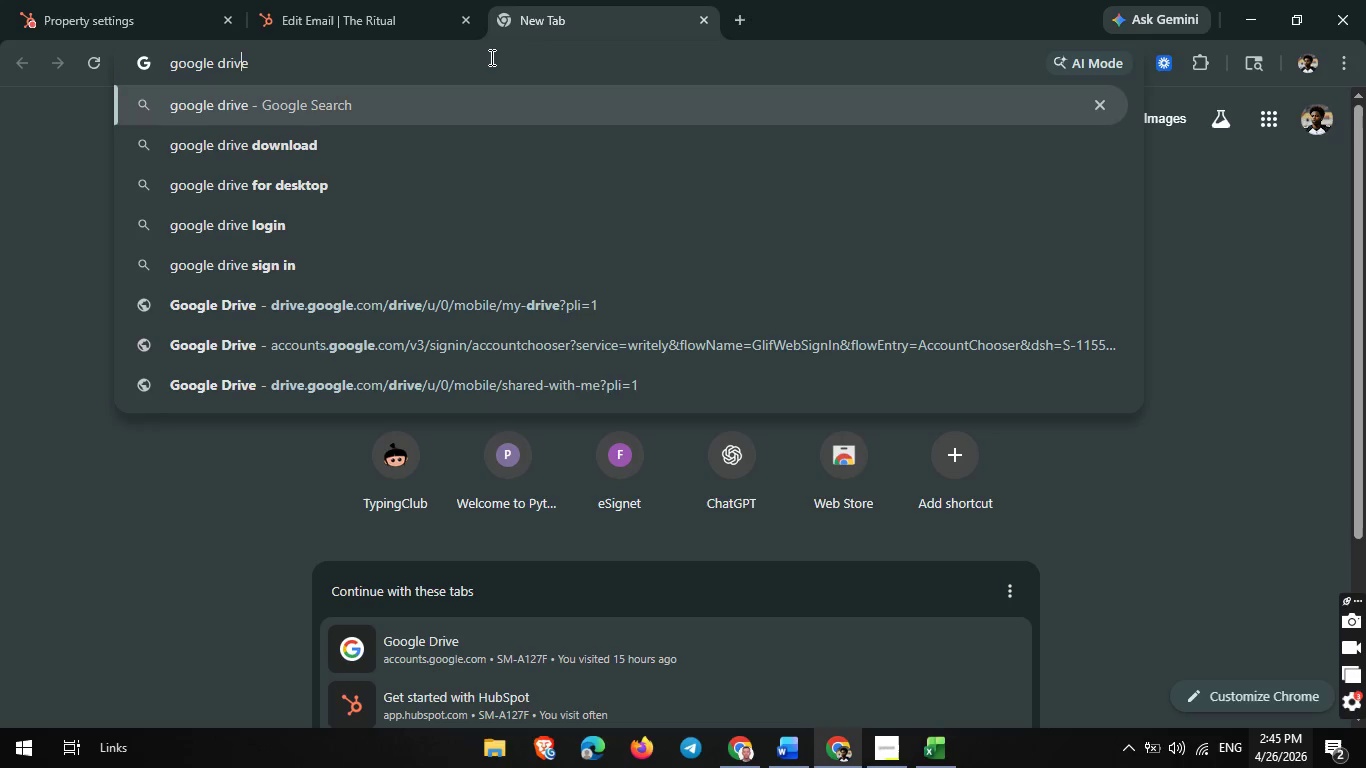 
key(ArrowRight)
 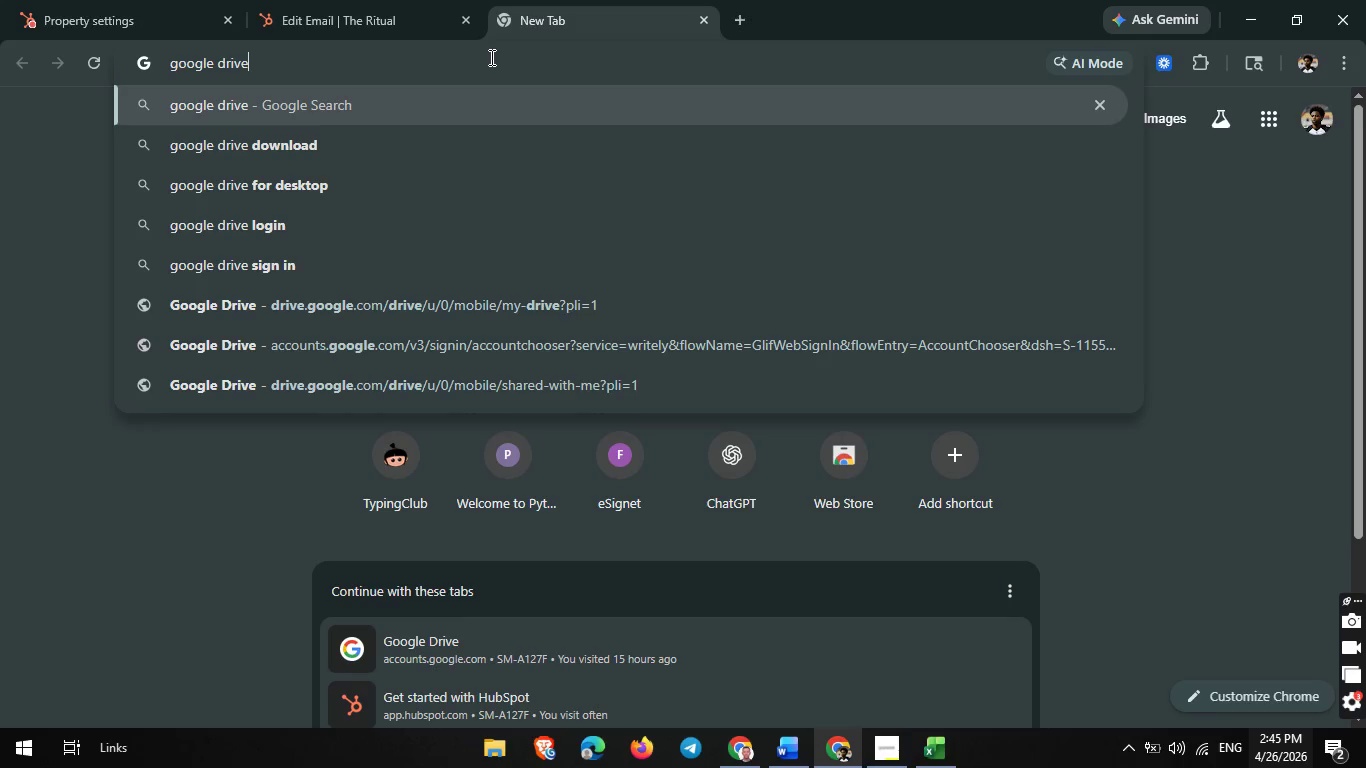 
key(ArrowRight)
 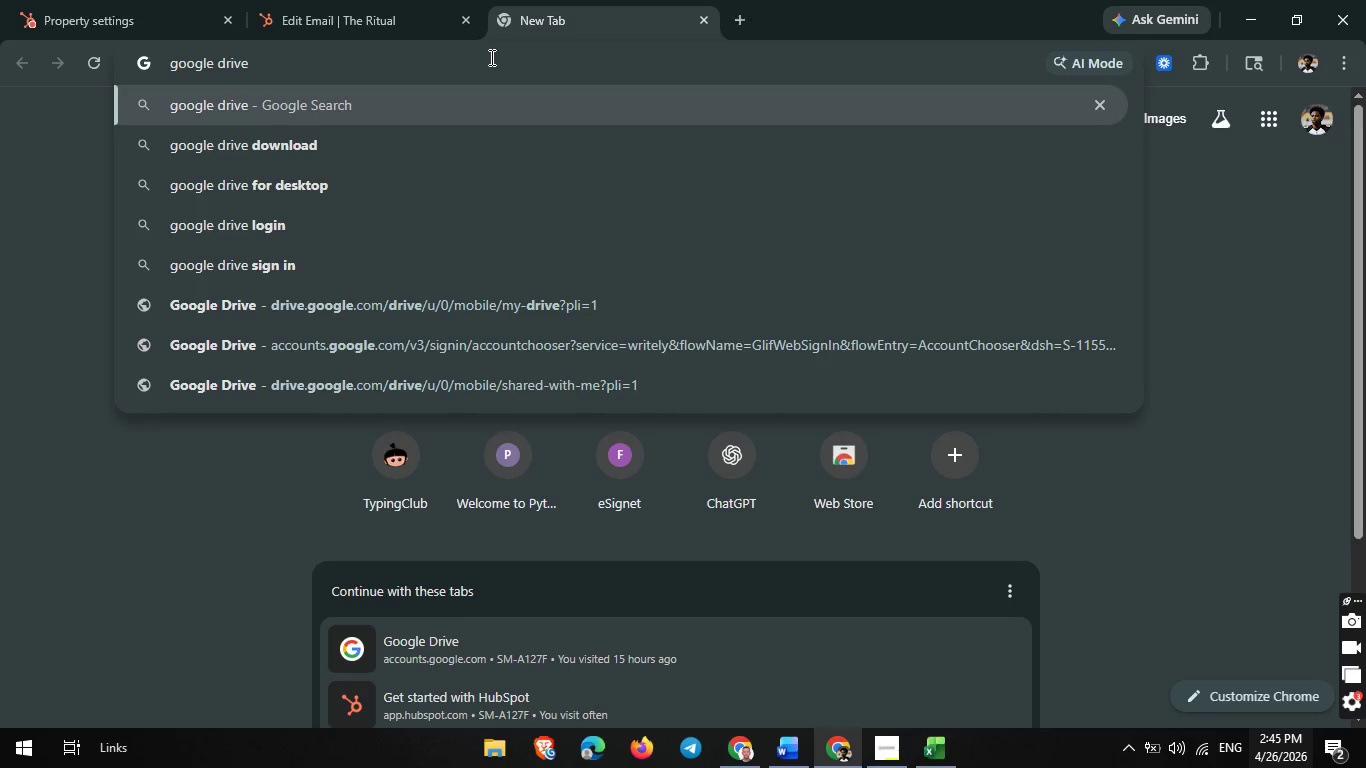 
key(Backspace)
 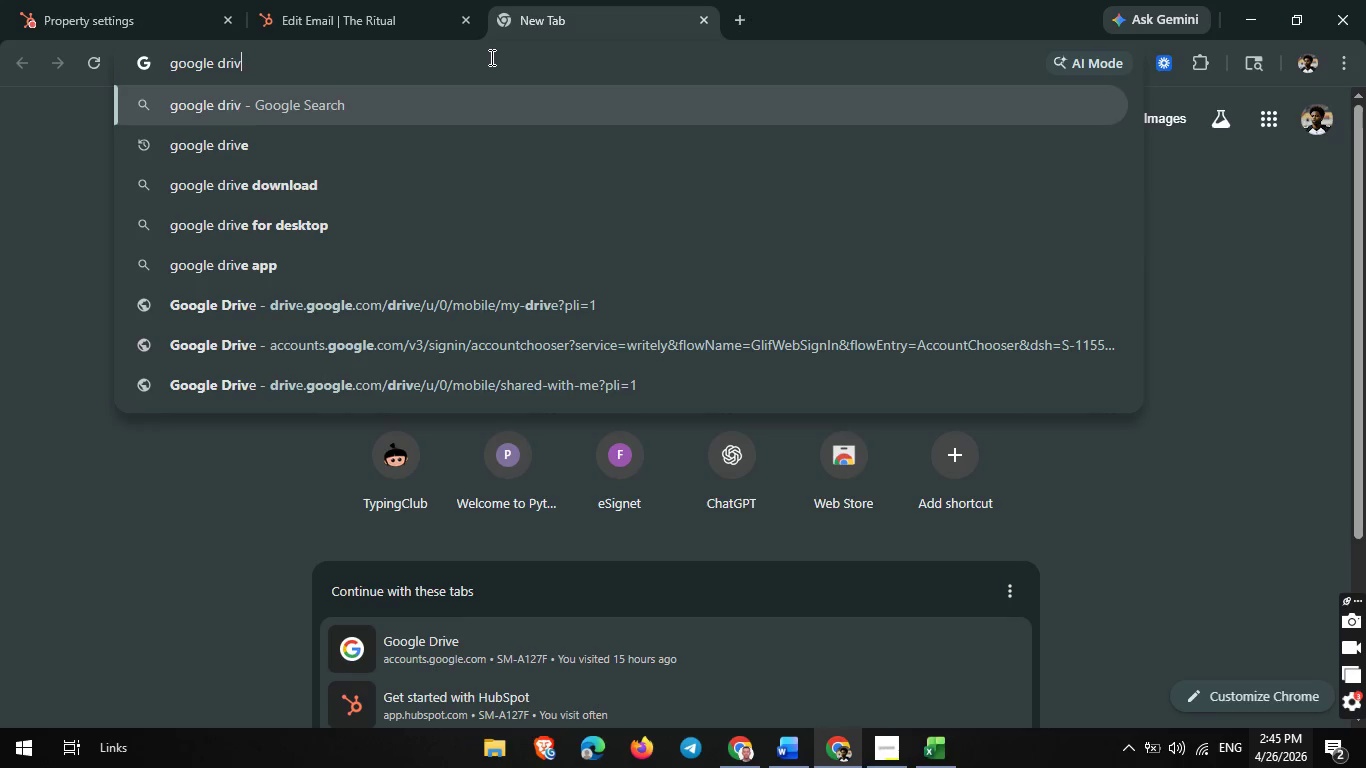 
key(Backspace)
 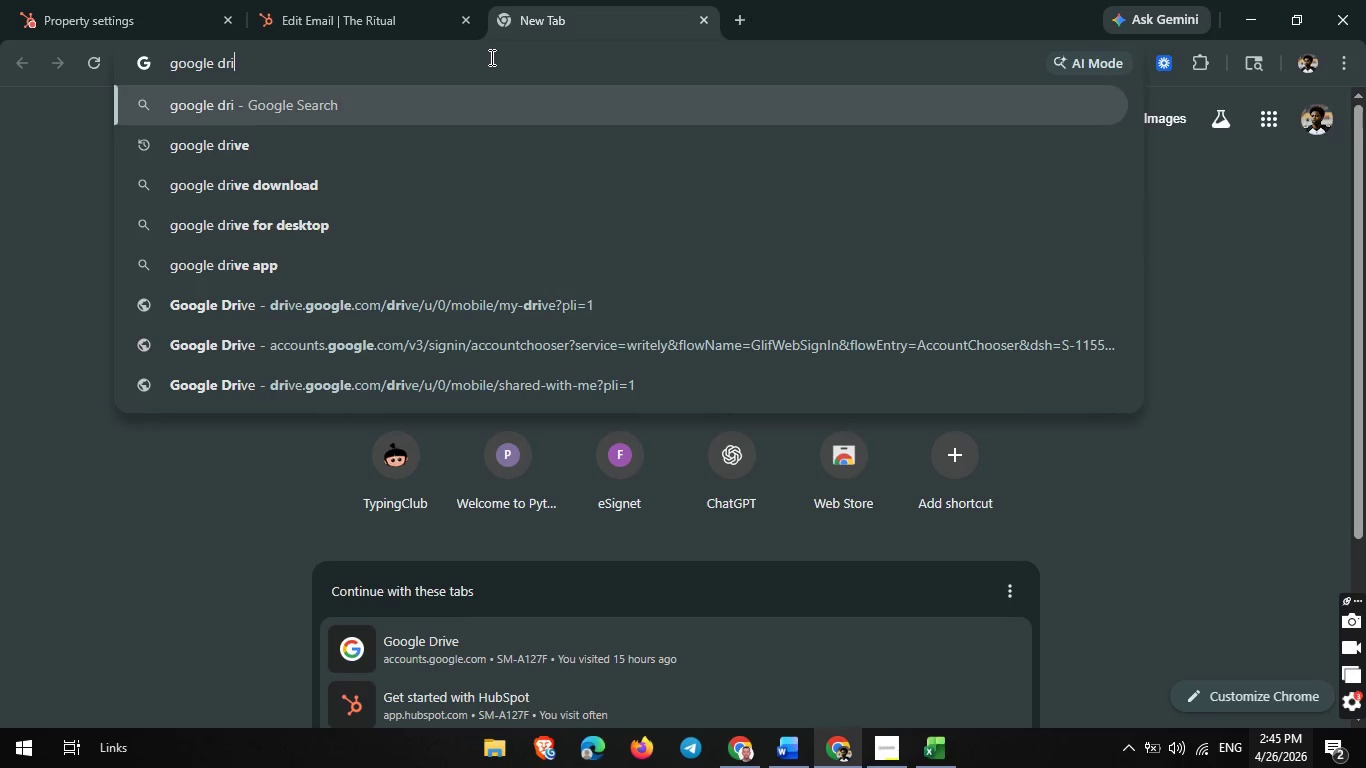 
key(Backspace)
 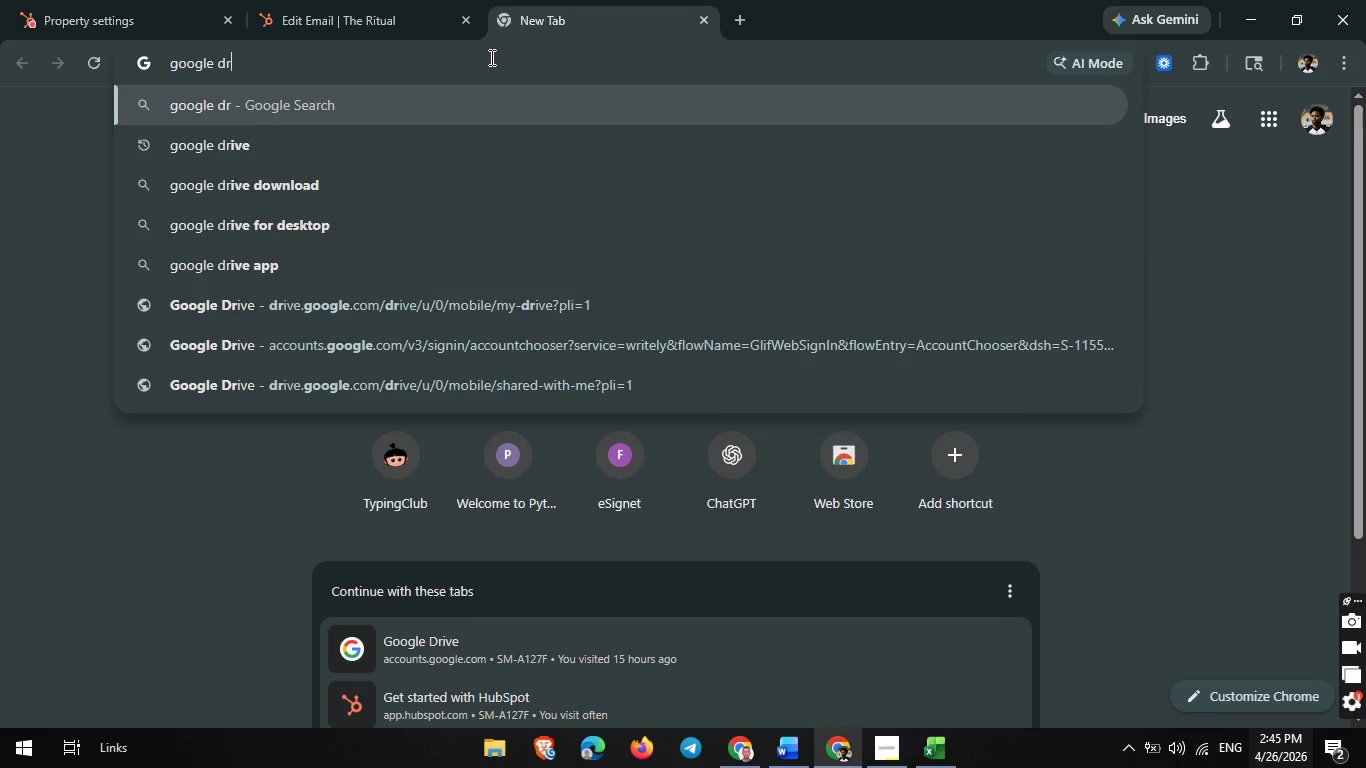 
key(Backspace)
 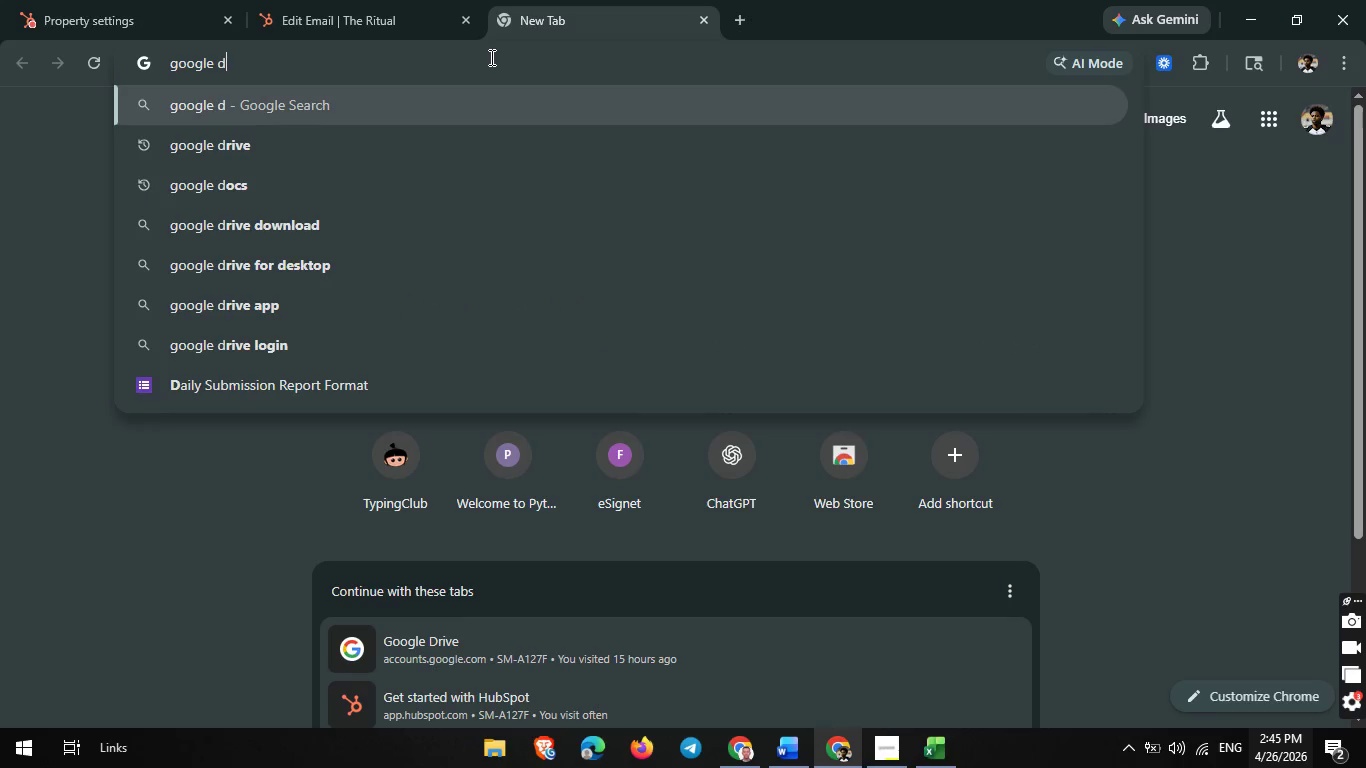 
key(Backspace)
 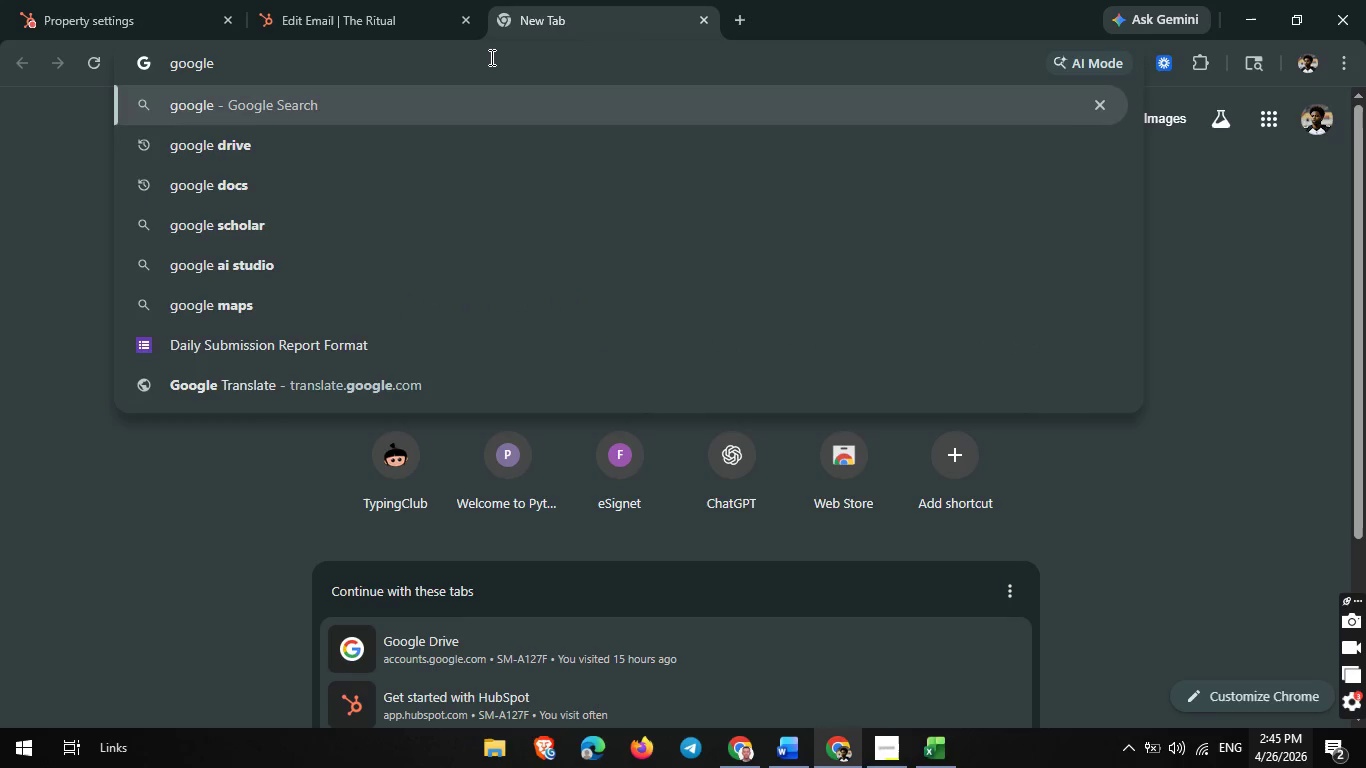 
key(Enter)
 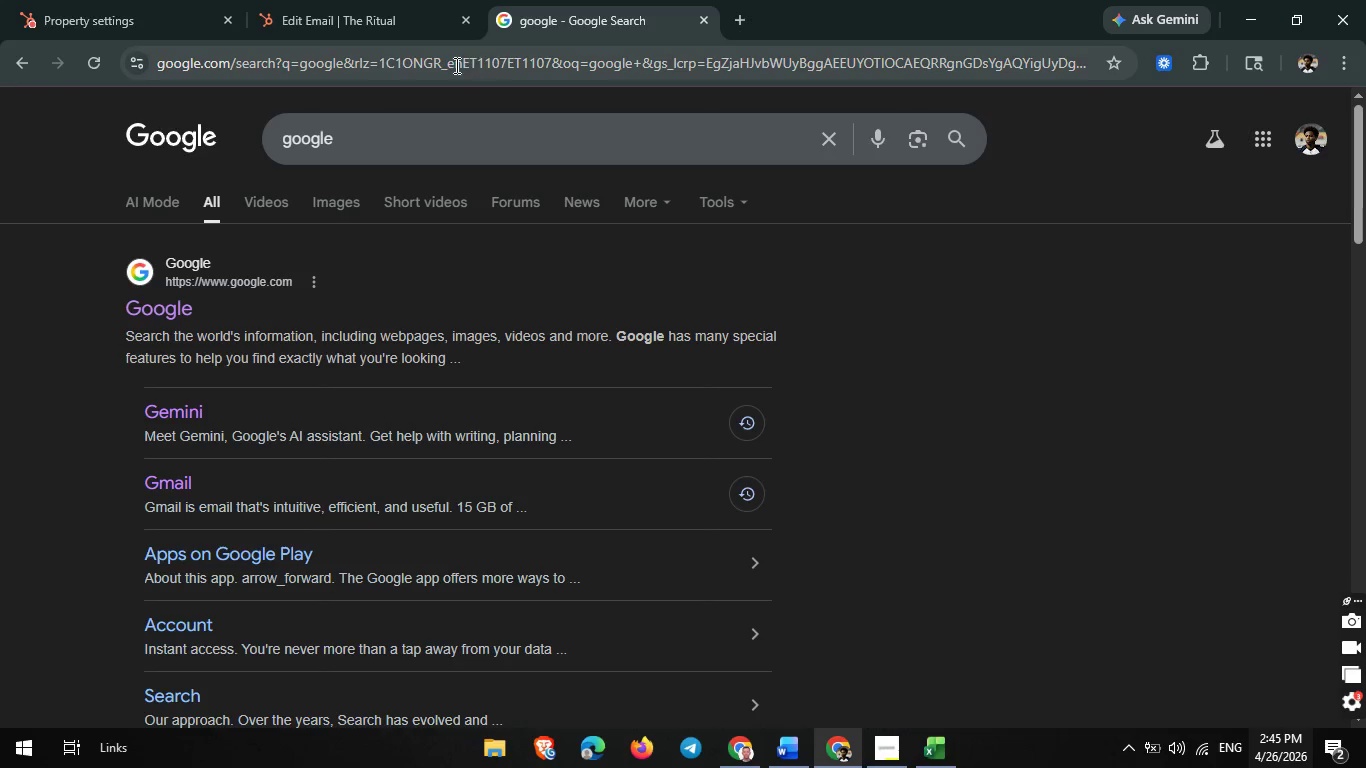 
wait(5.03)
 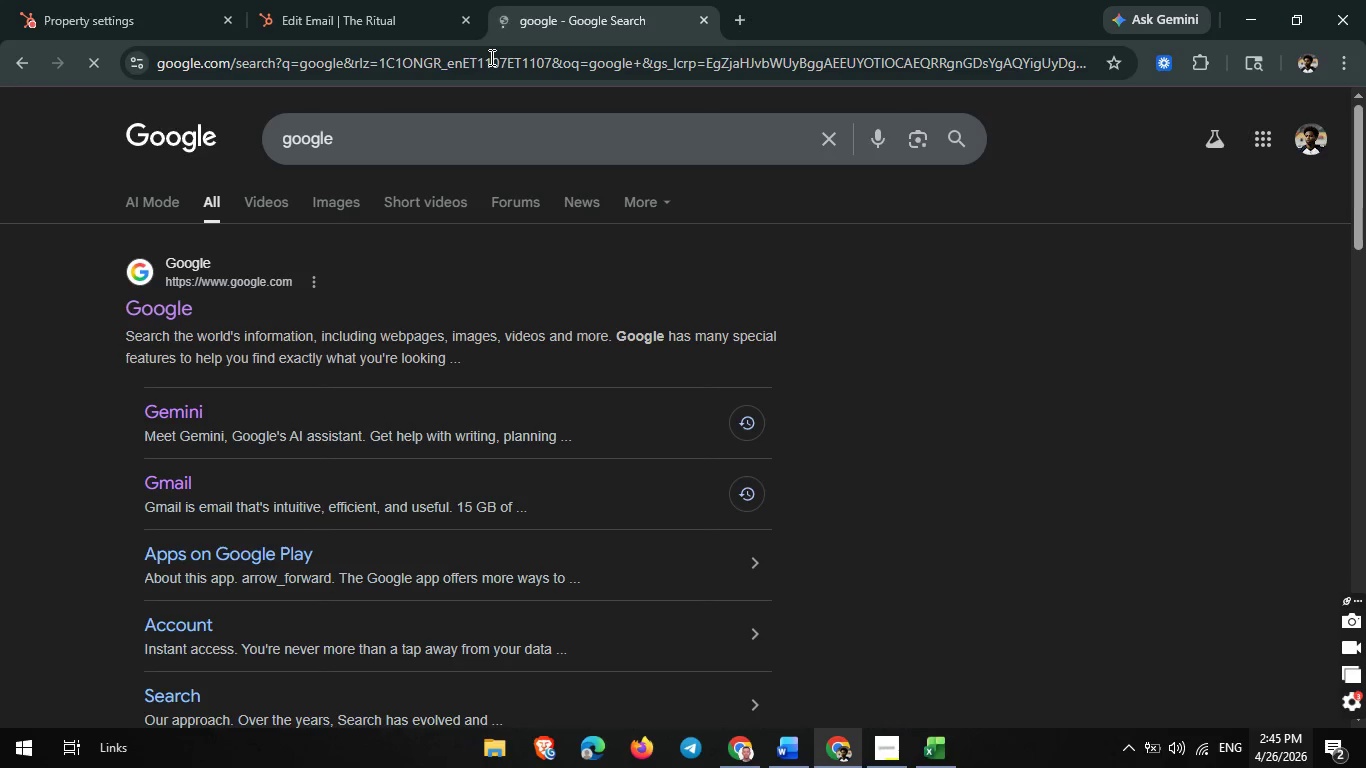 
left_click([278, 63])
 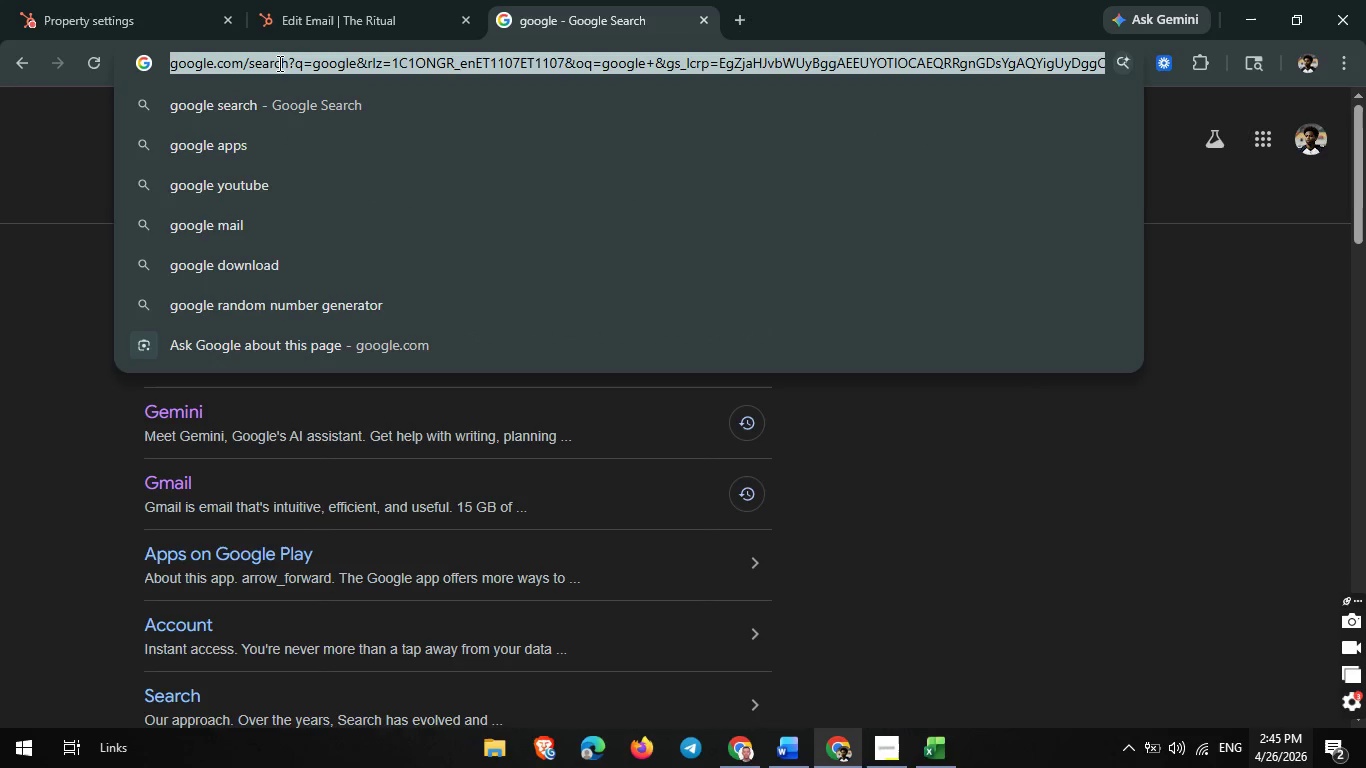 
key(Control+A)
 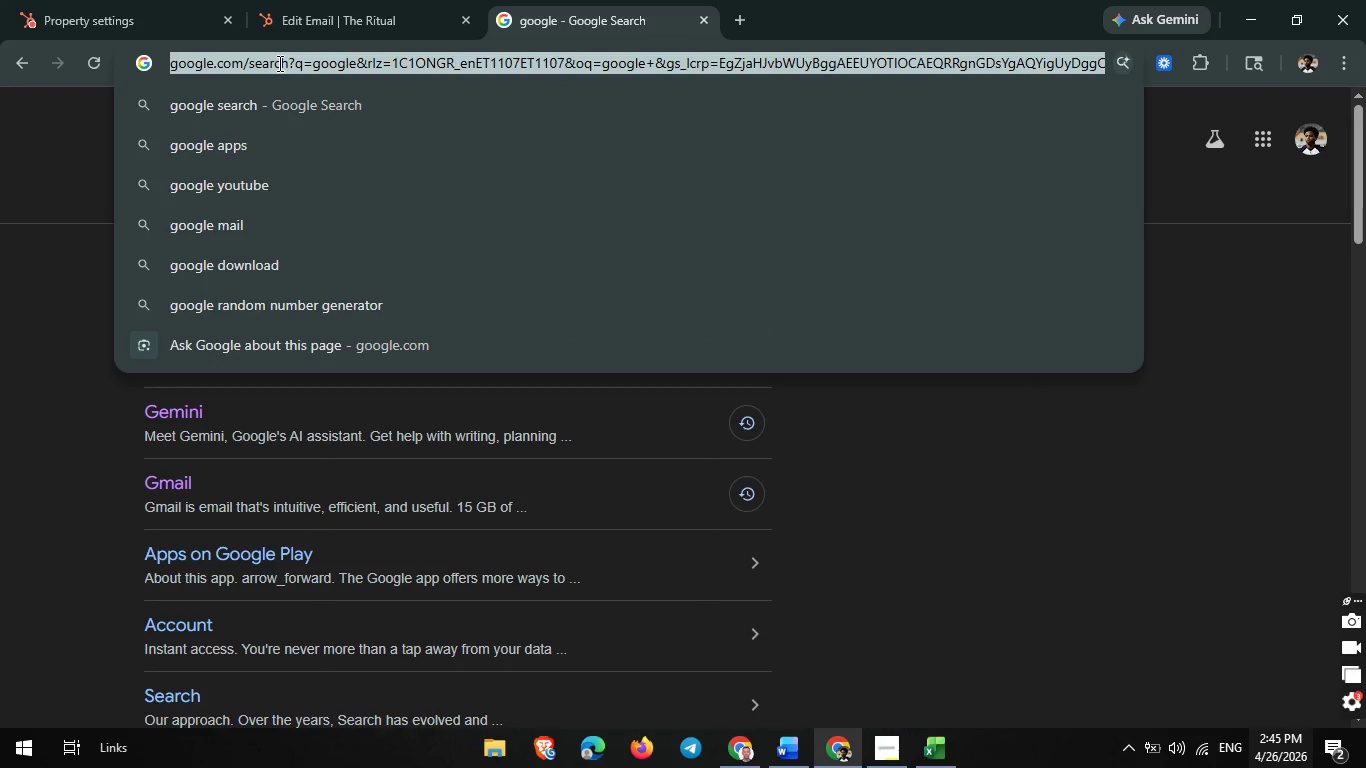 
key(Control+C)
 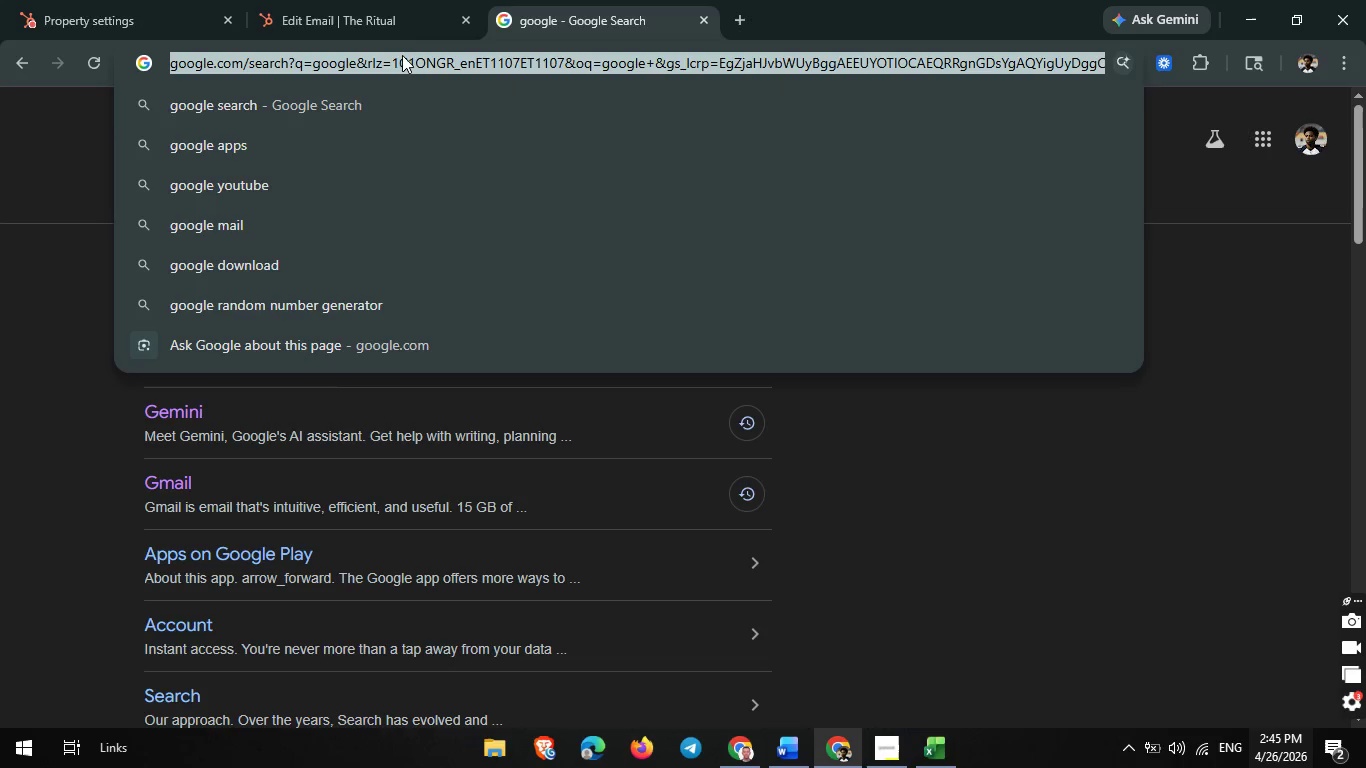 
left_click([391, 11])
 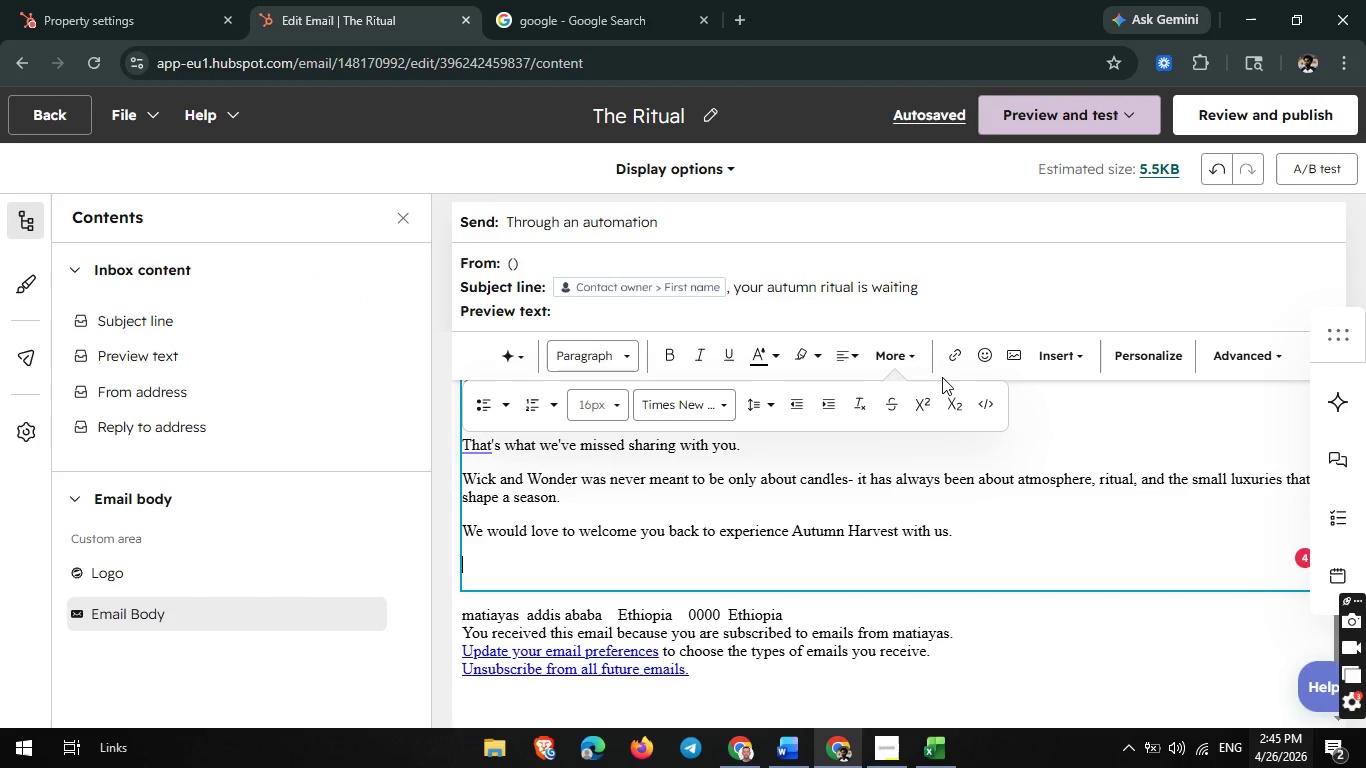 
left_click([954, 357])
 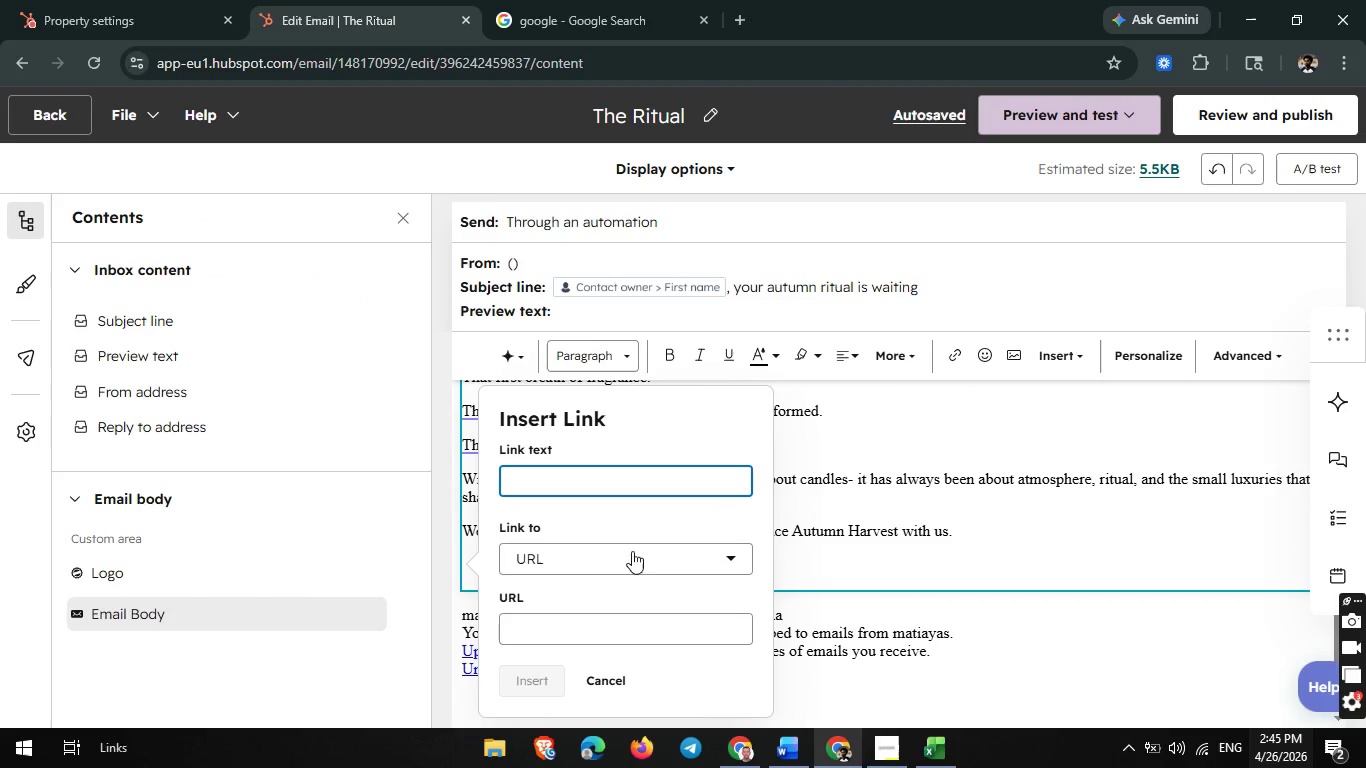 
left_click([605, 558])
 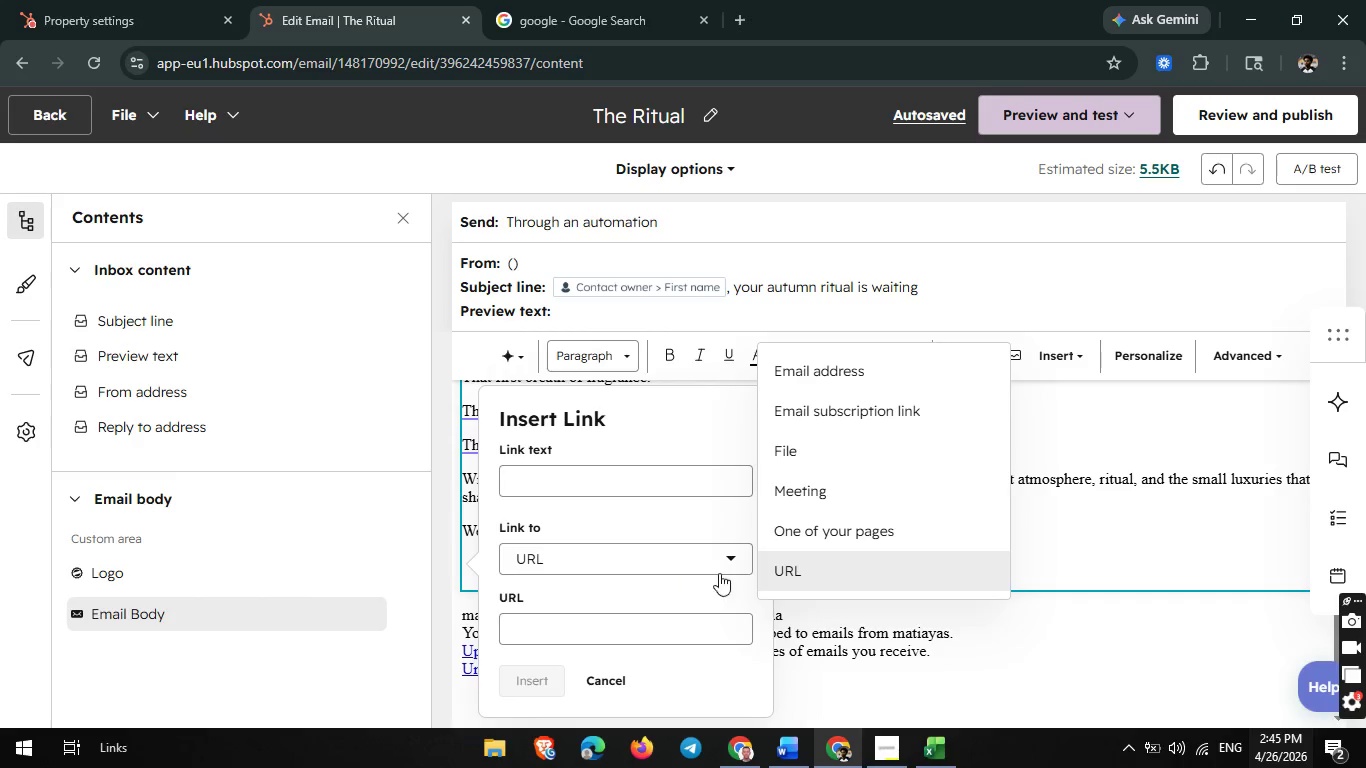 
wait(6.55)
 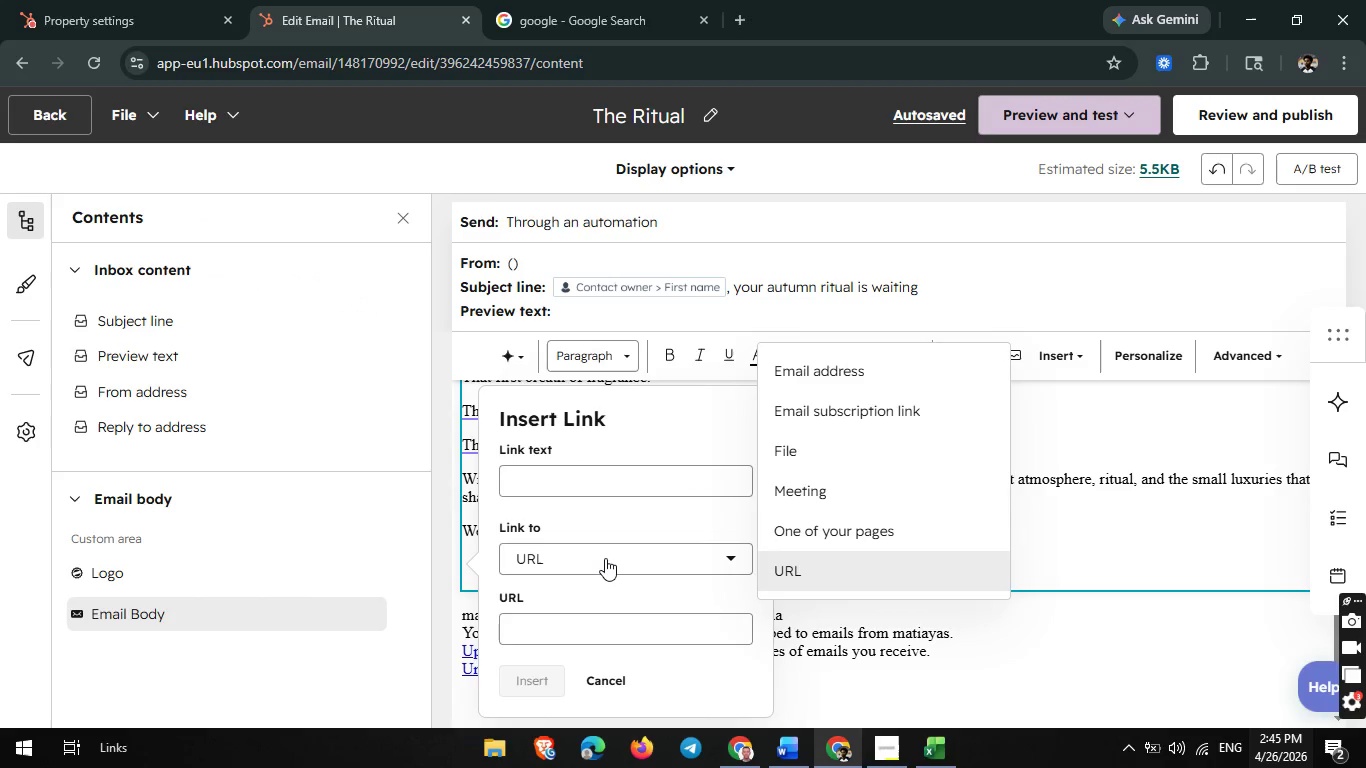 
left_click([598, 632])
 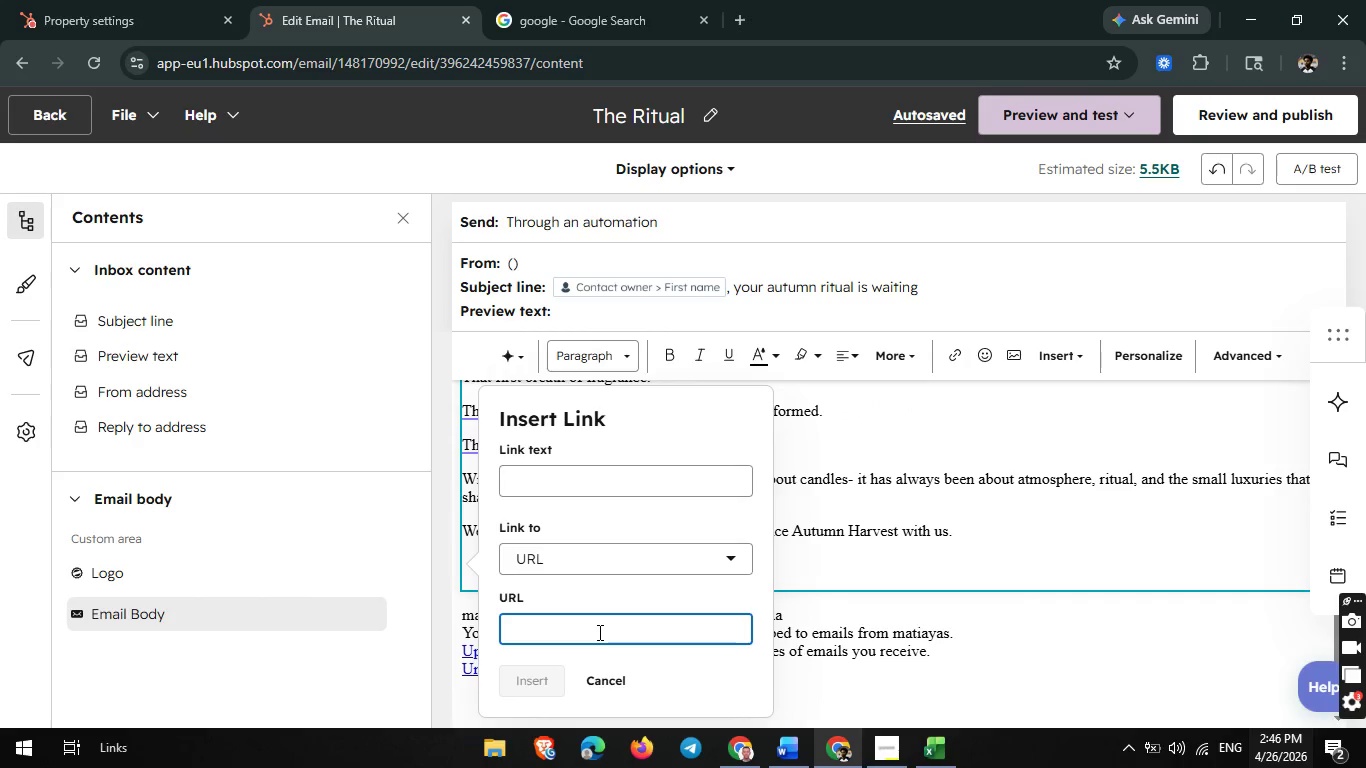 
key(Control+V)
 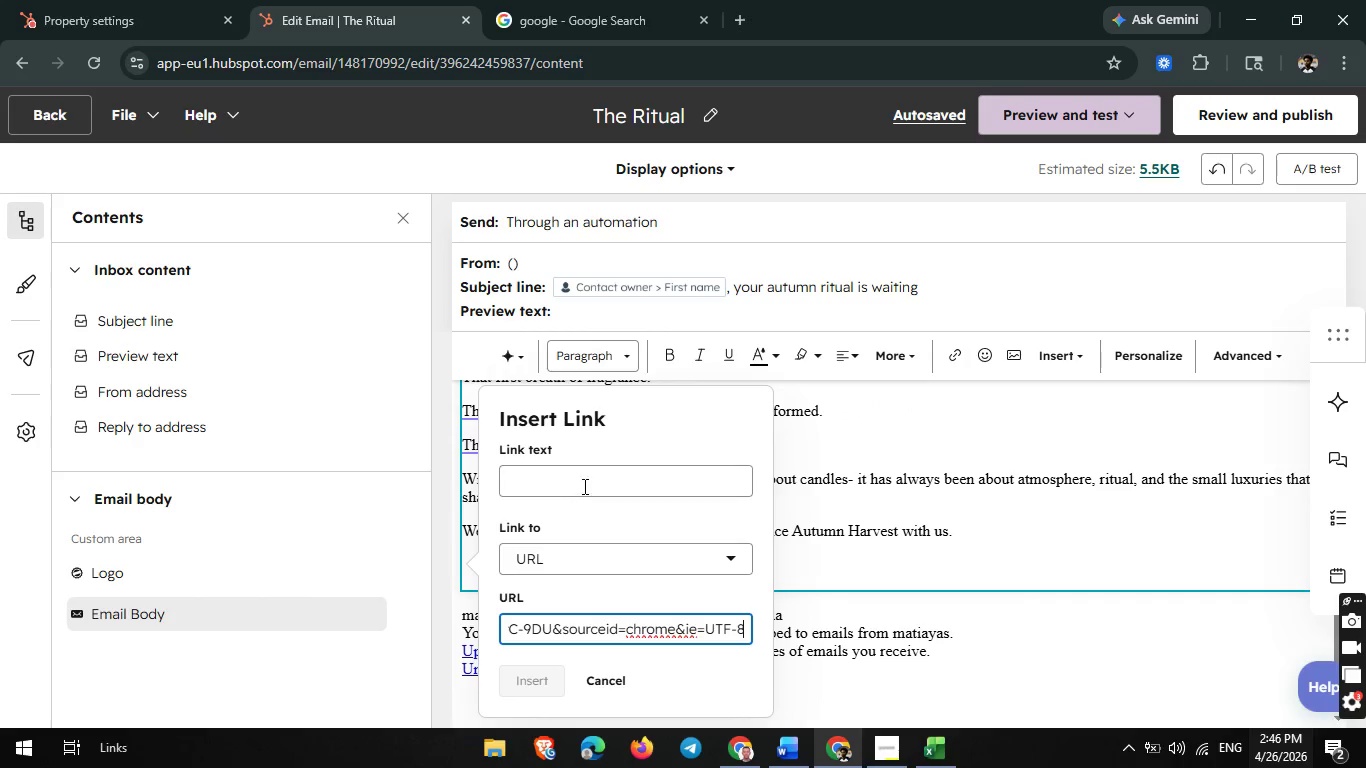 
left_click([584, 480])
 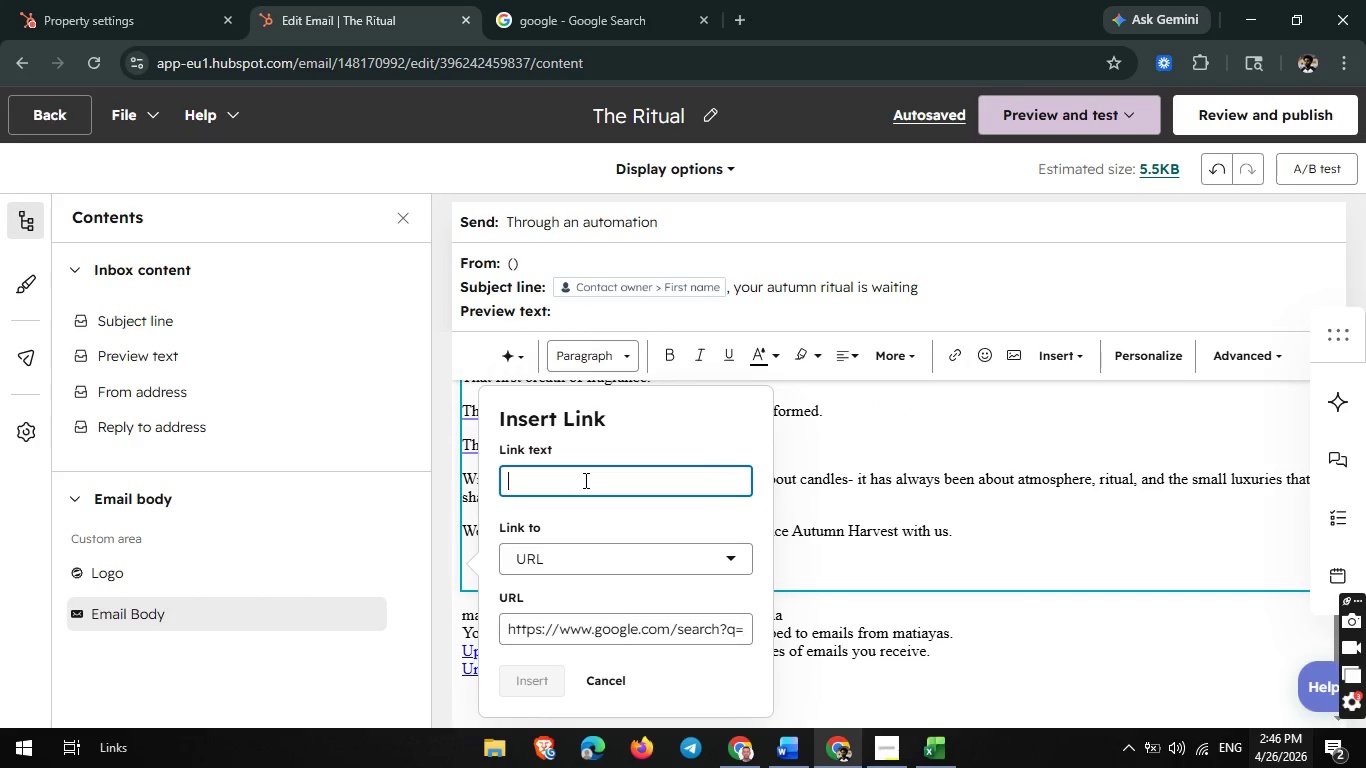 
type(P)
key(Backspace)
type(Preview the Autumn Harvest Box)
 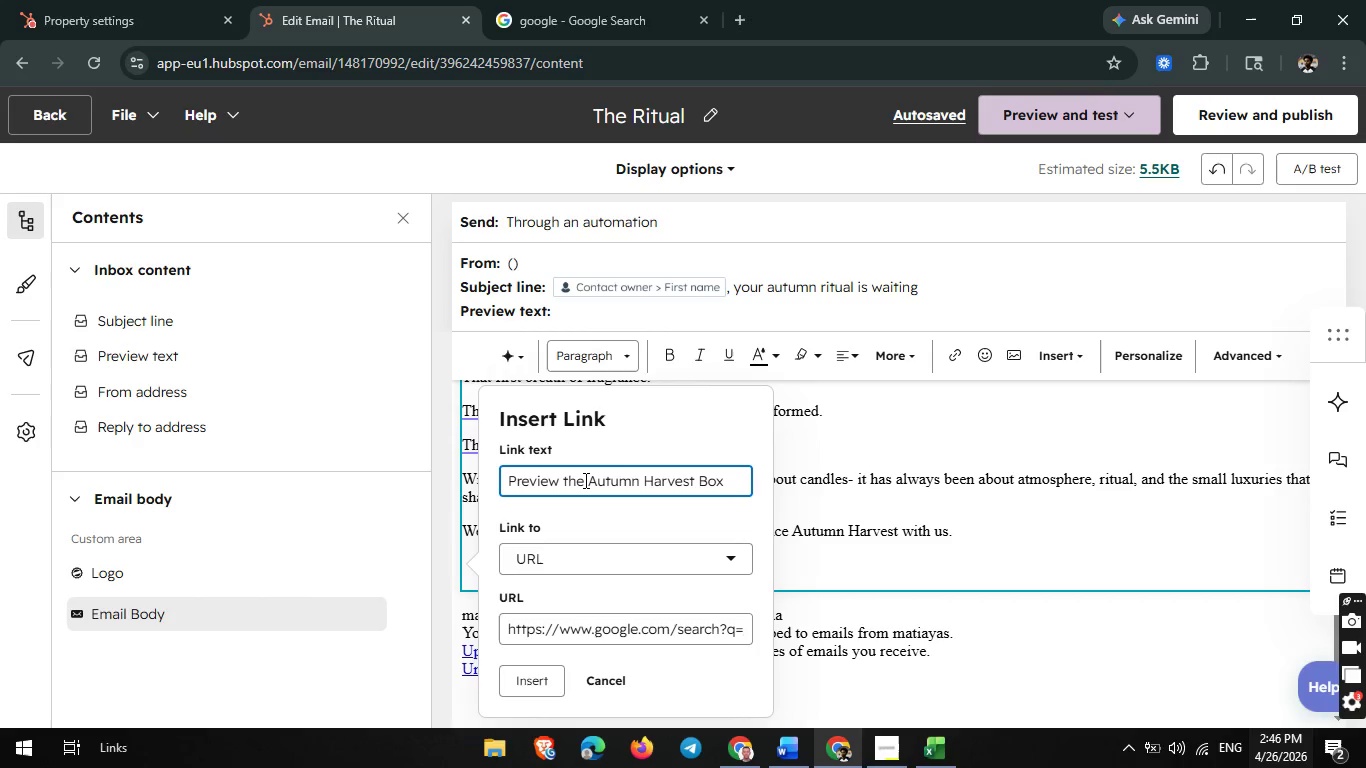 
left_click([532, 676])
 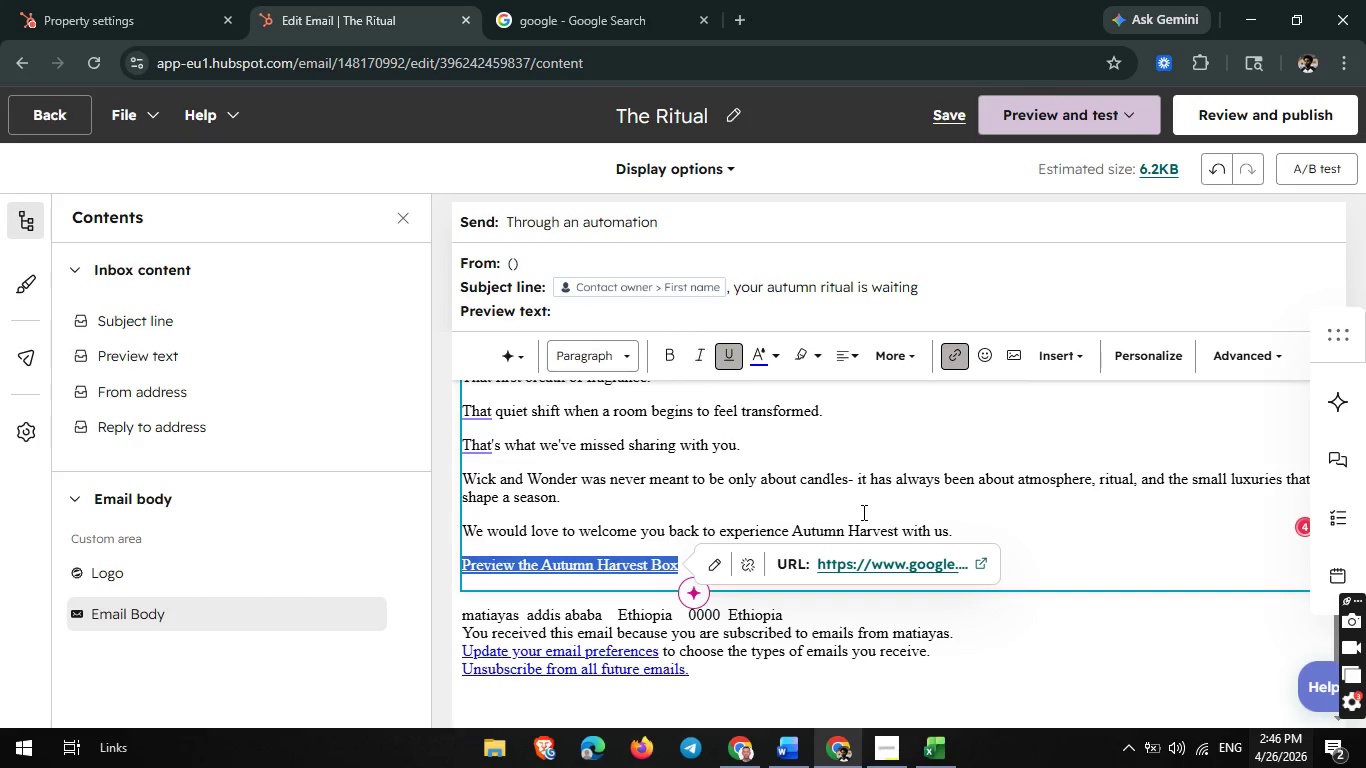 
scroll: coordinate [832, 512], scroll_direction: down, amount: 1.0
 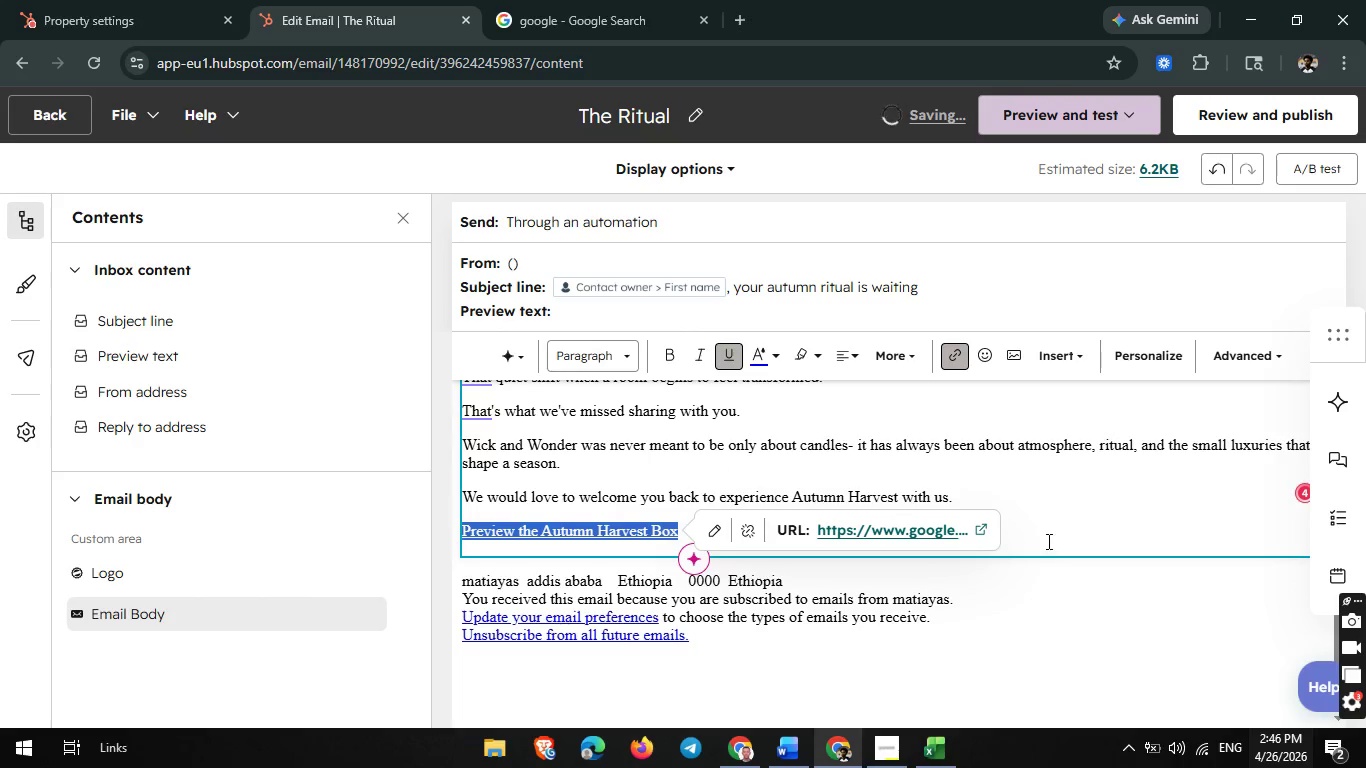 
left_click([1044, 536])
 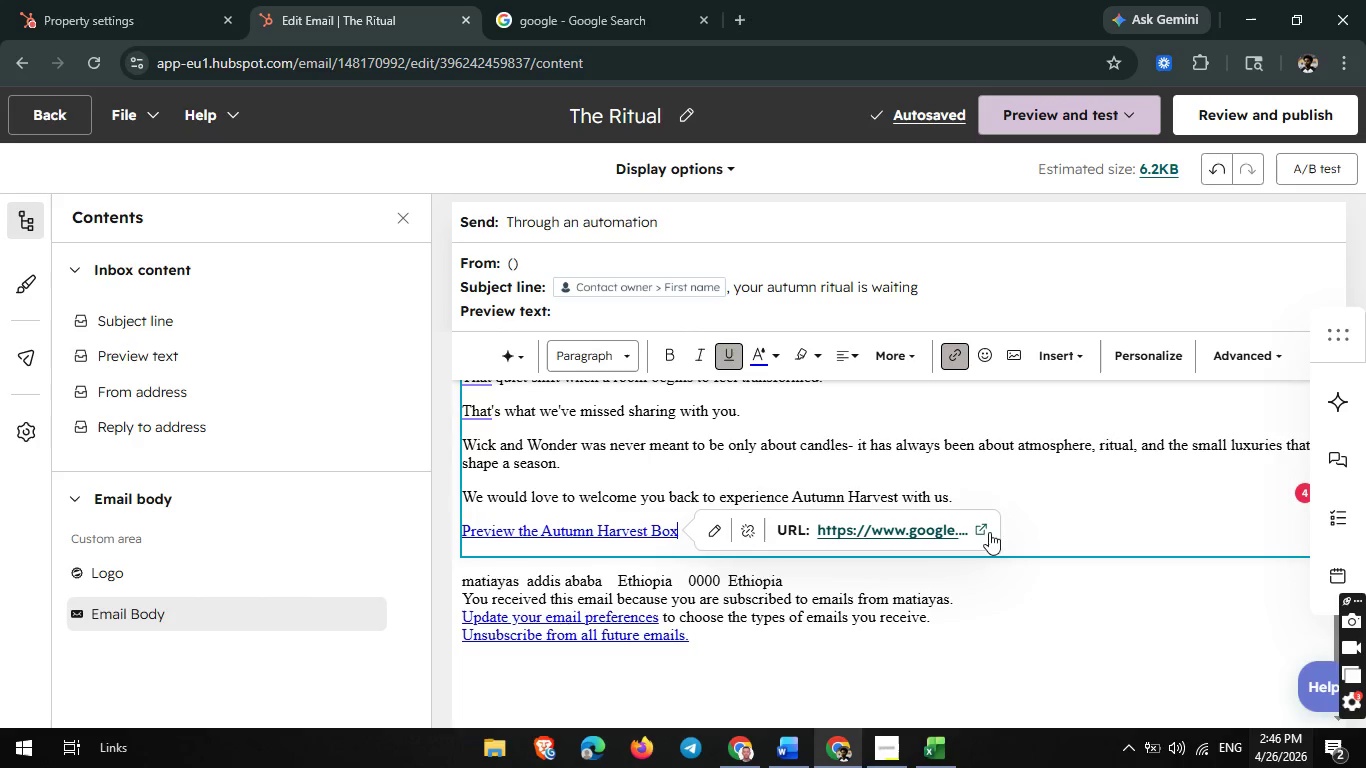 
scroll: coordinate [1004, 510], scroll_direction: down, amount: 1.0
 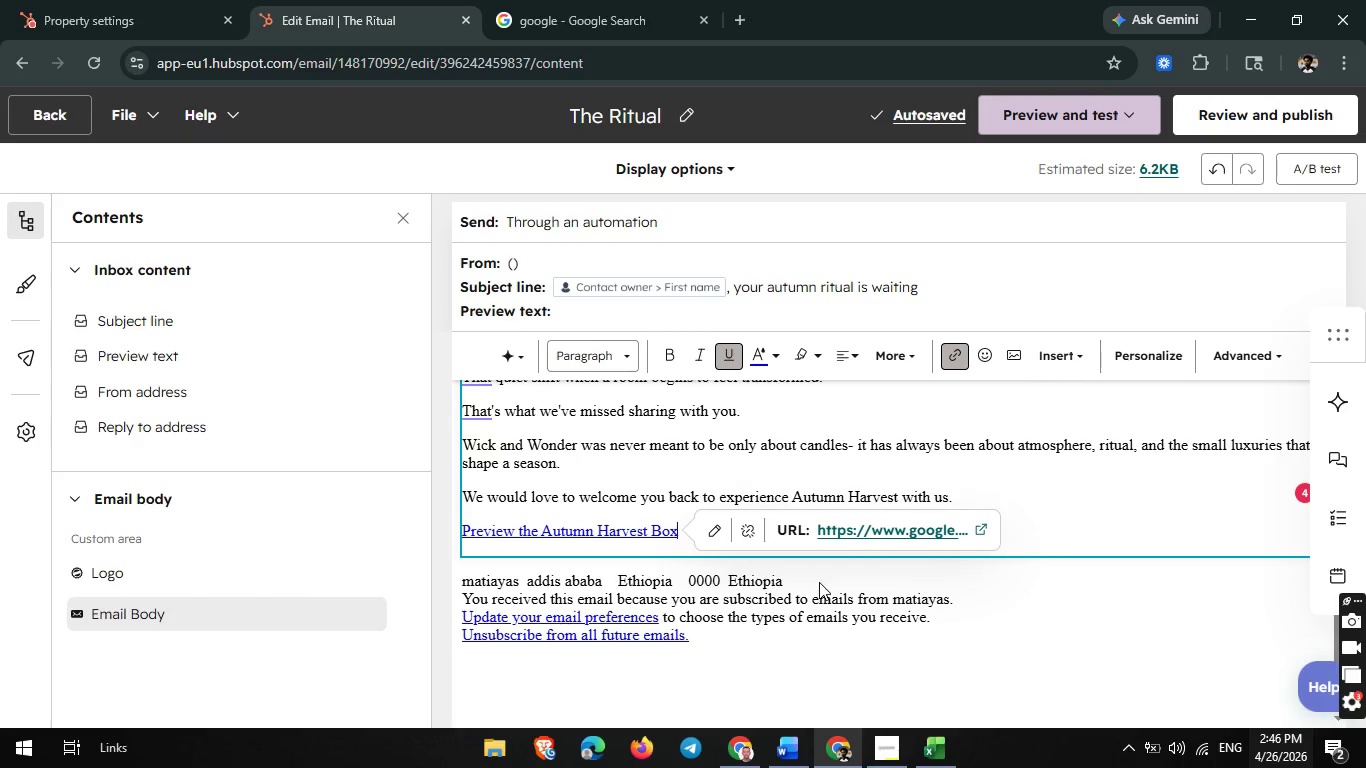 
key(Enter)
 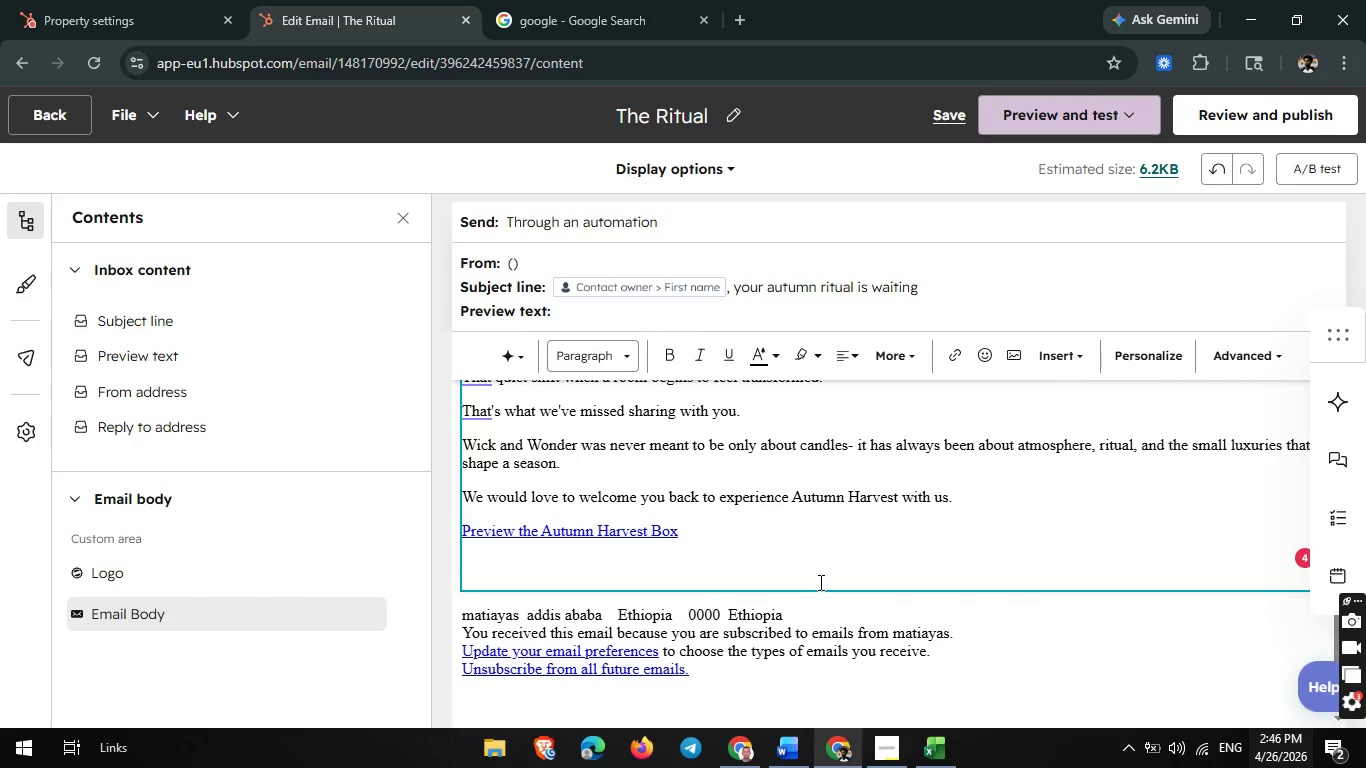 
type(Wa)
 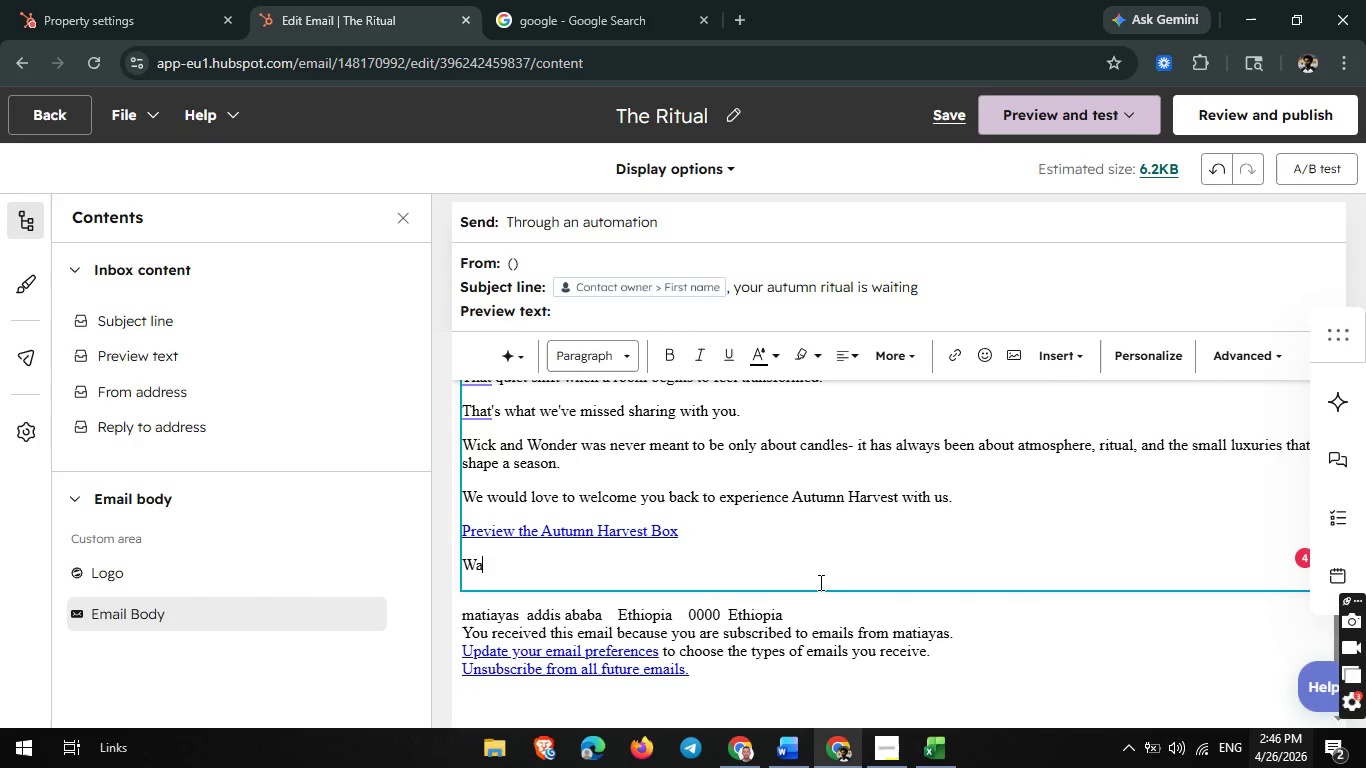 
type(rmly,)
 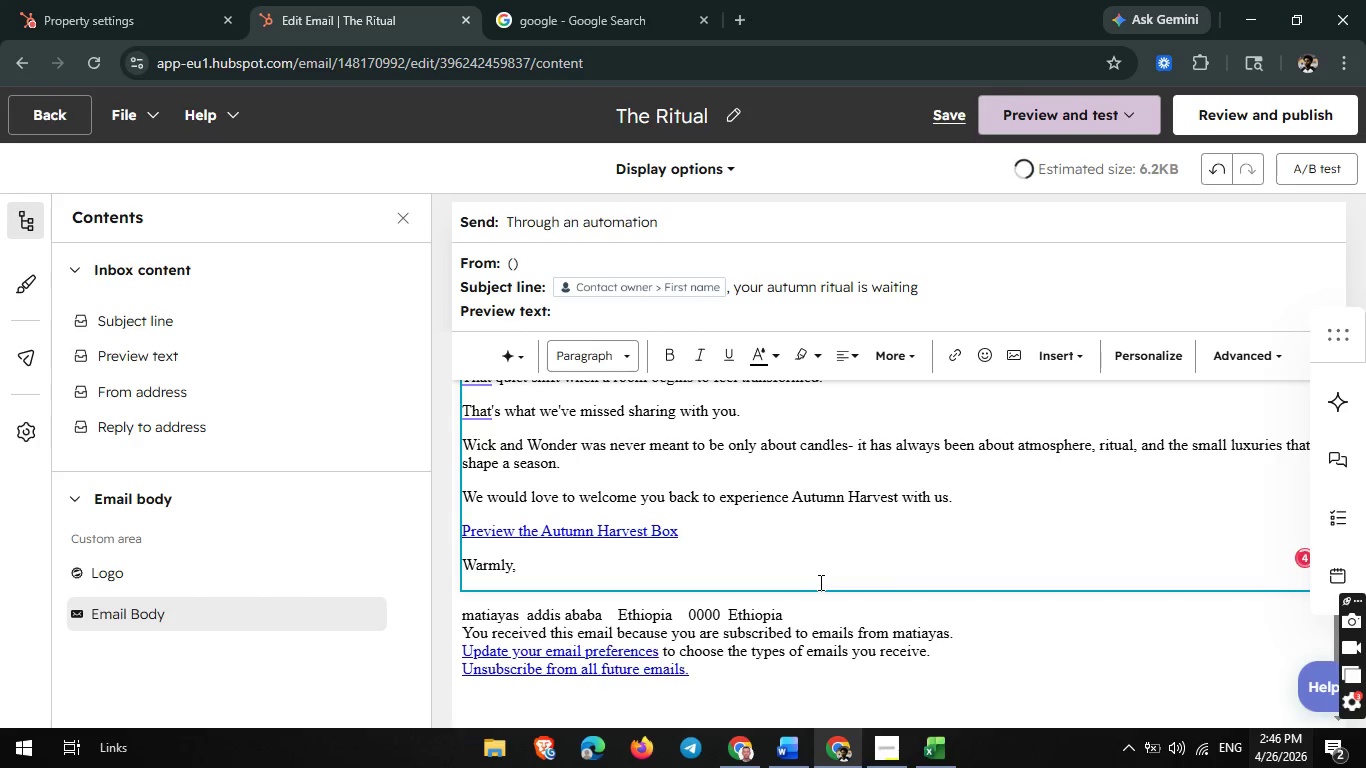 
key(Enter)
 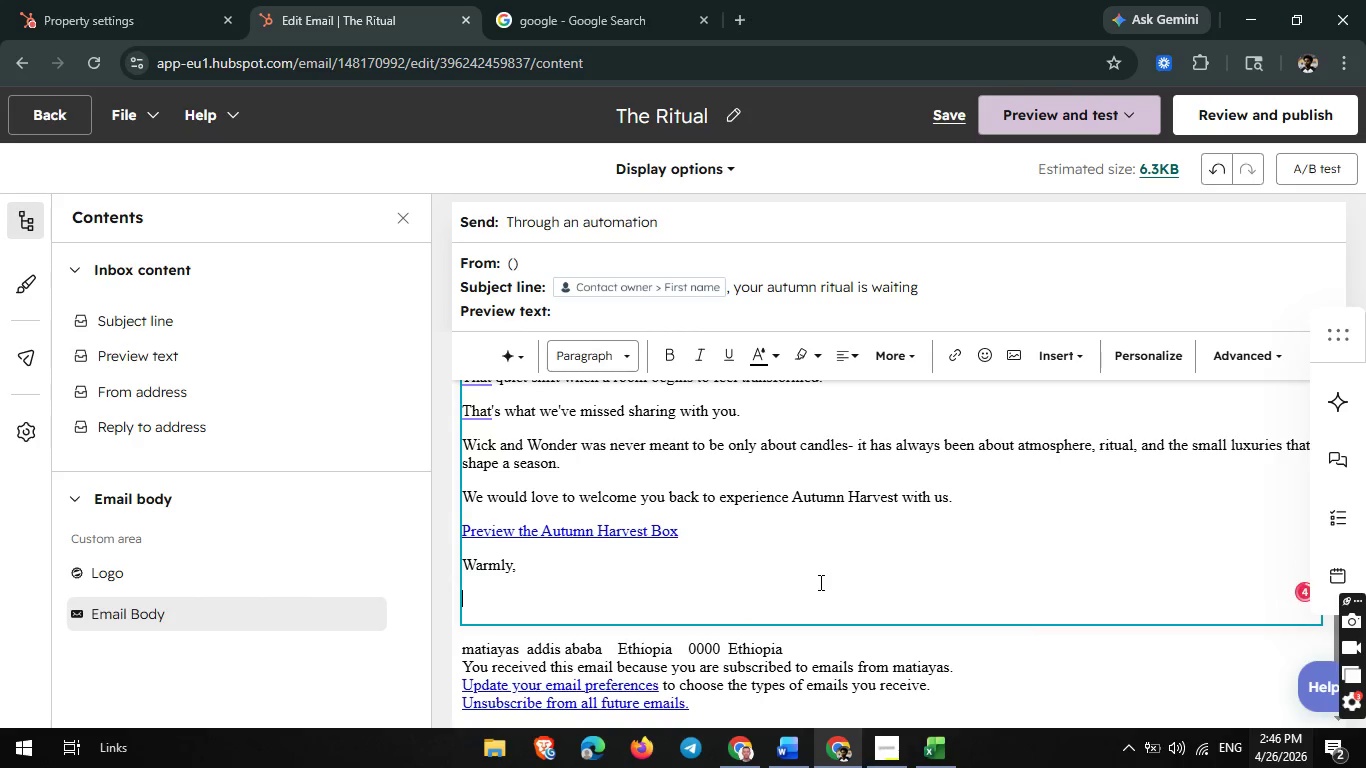 
type(The Wick and Wonder Studio)
 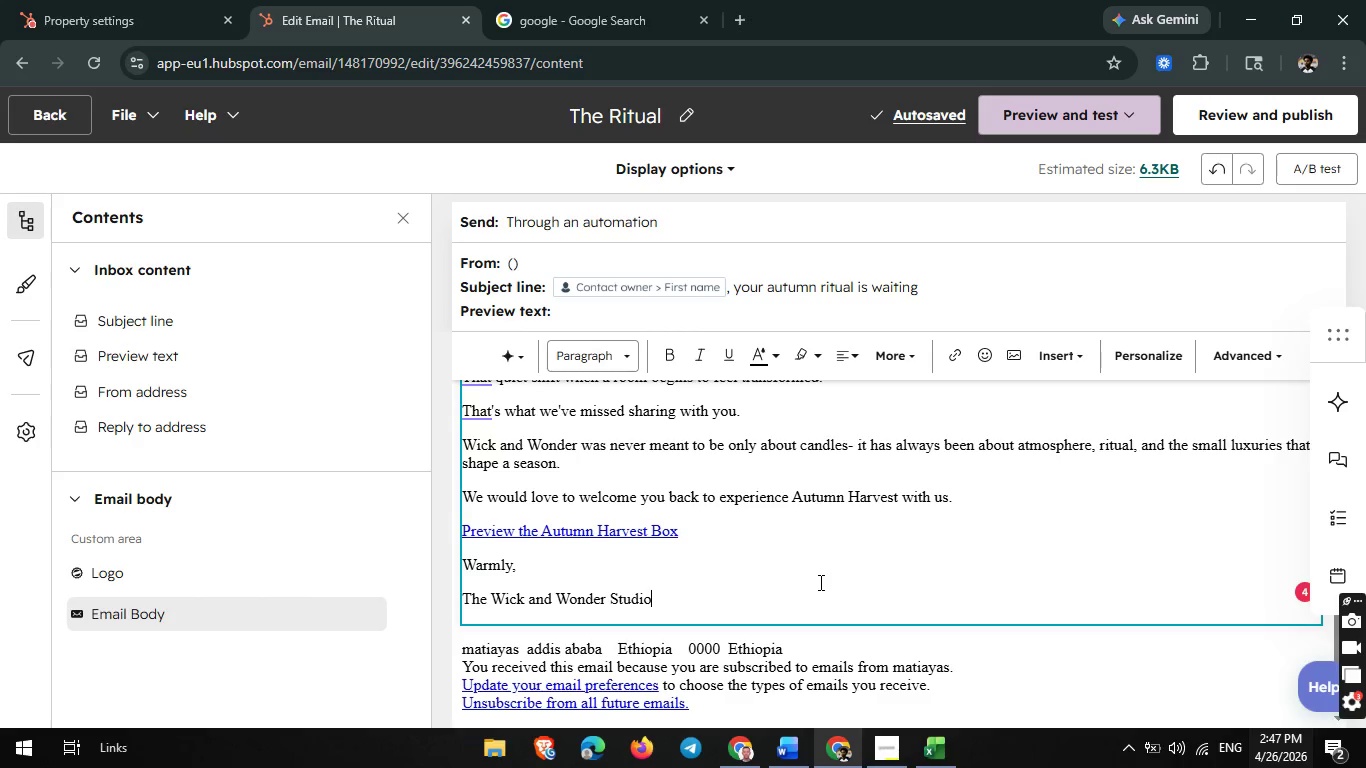 
wait(10.7)
 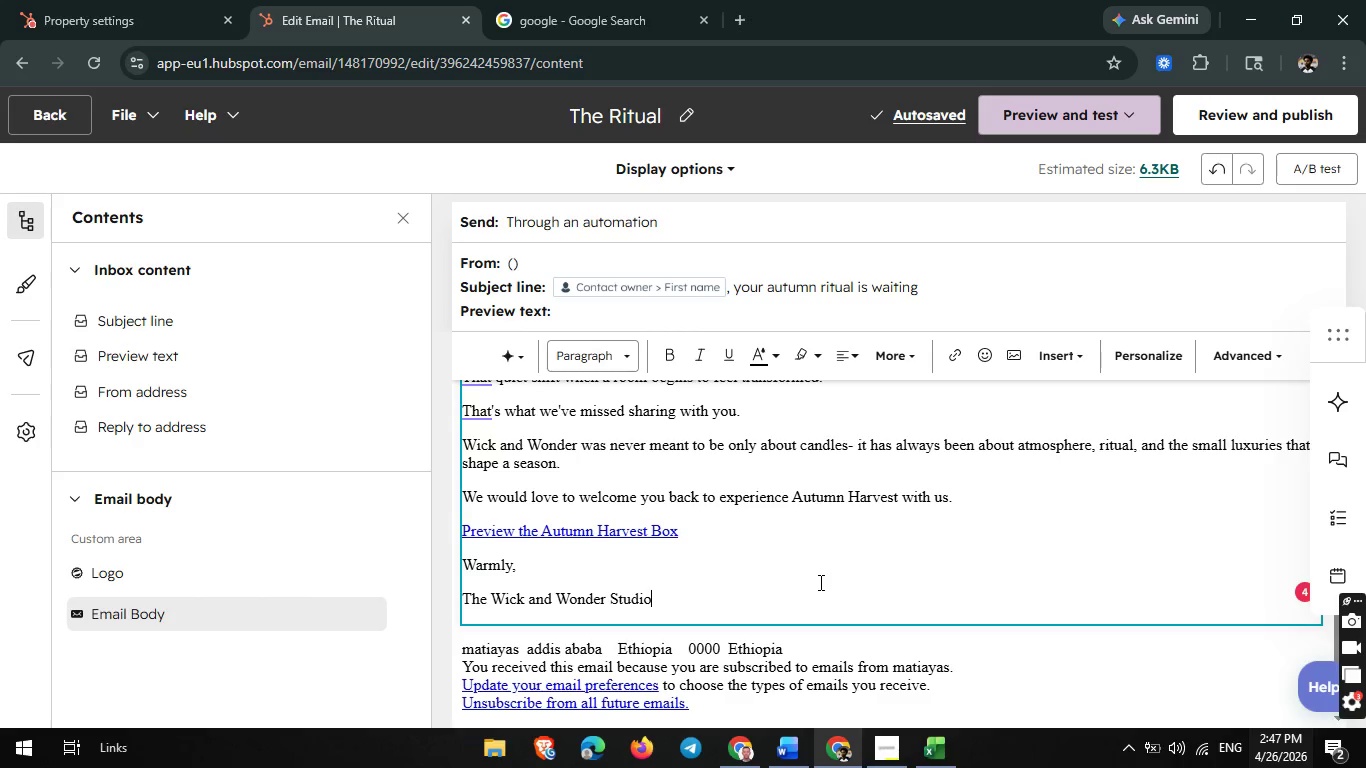 
left_click([57, 106])
 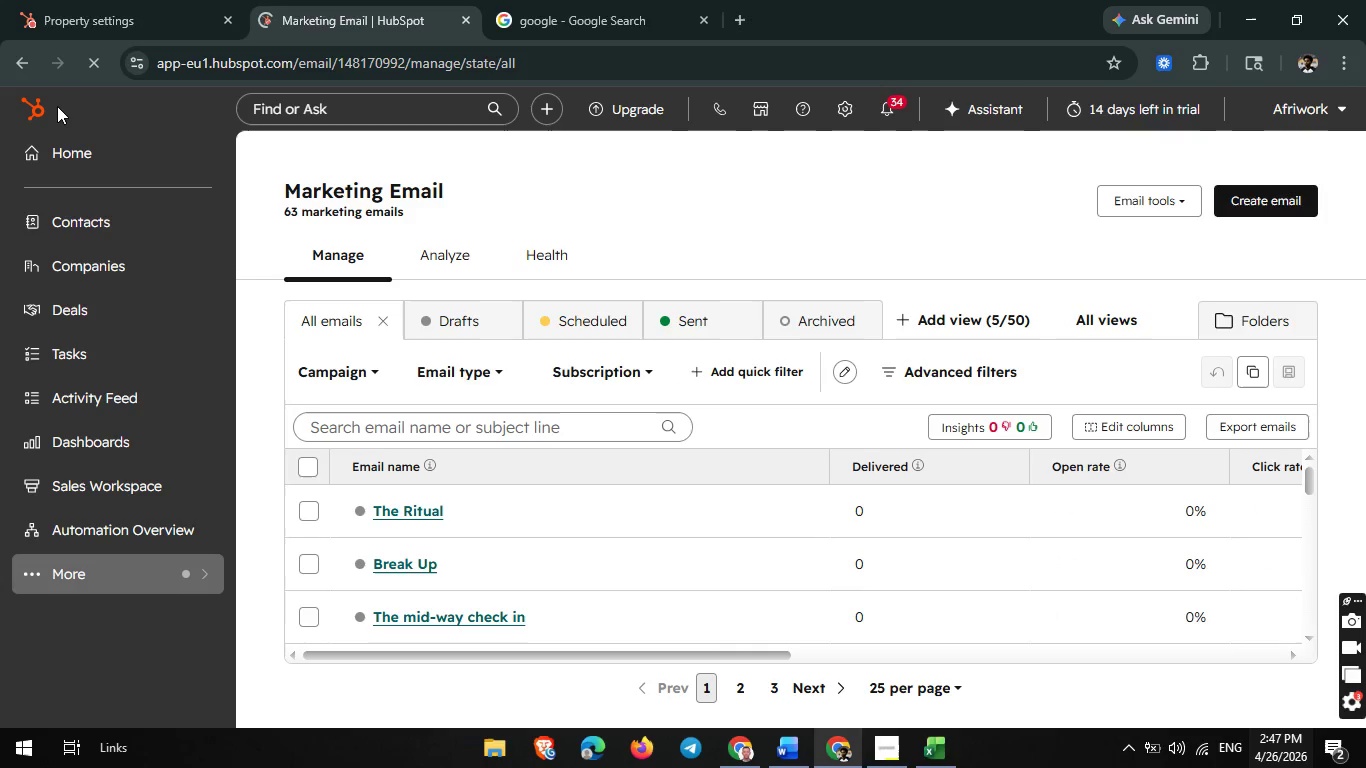 
wait(14.91)
 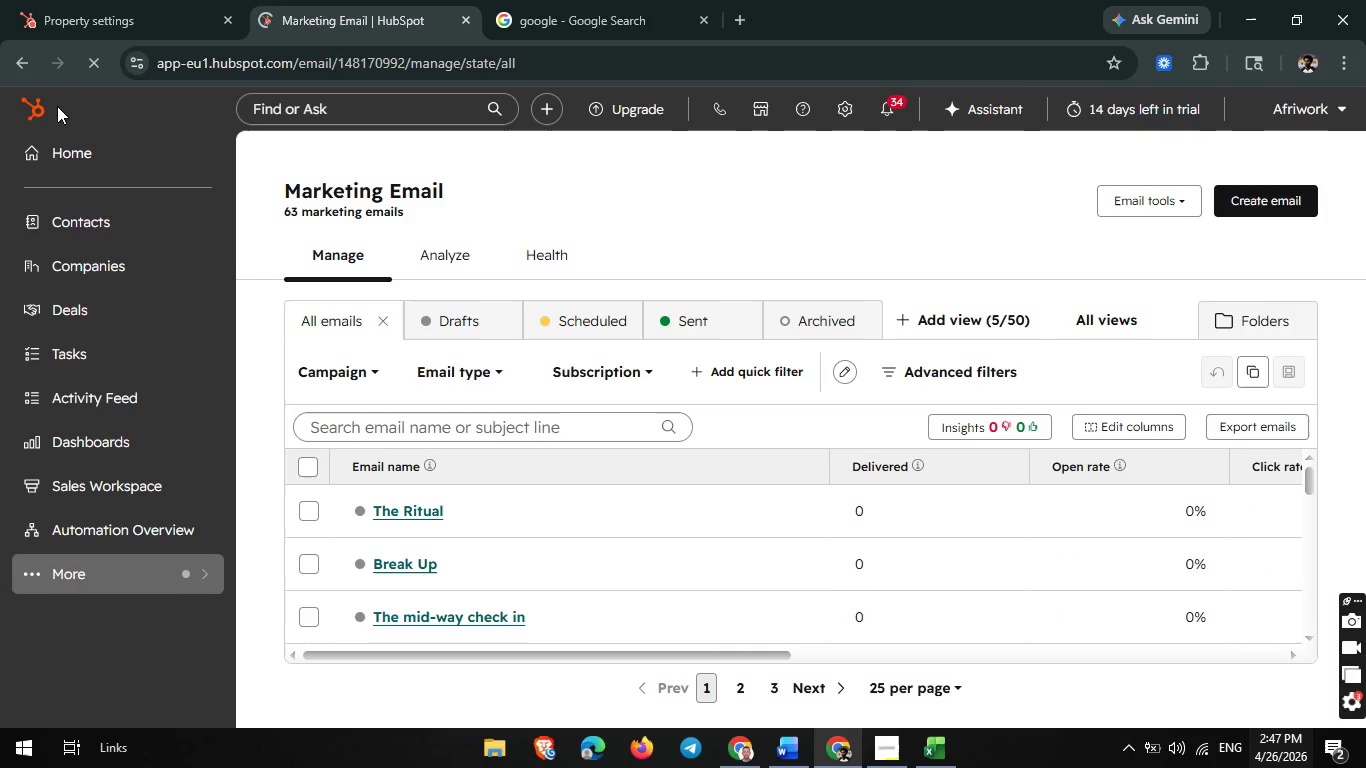 
left_click([1268, 216])
 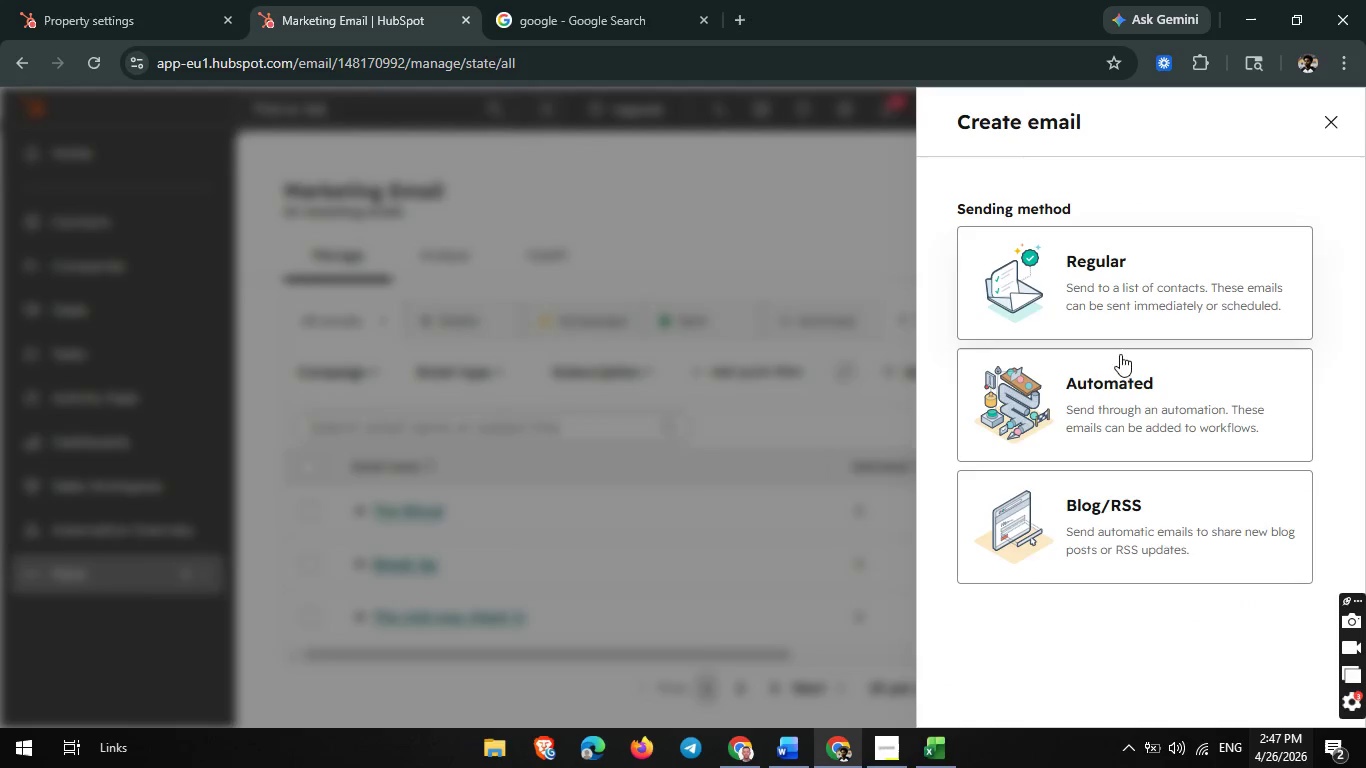 
left_click([1101, 383])
 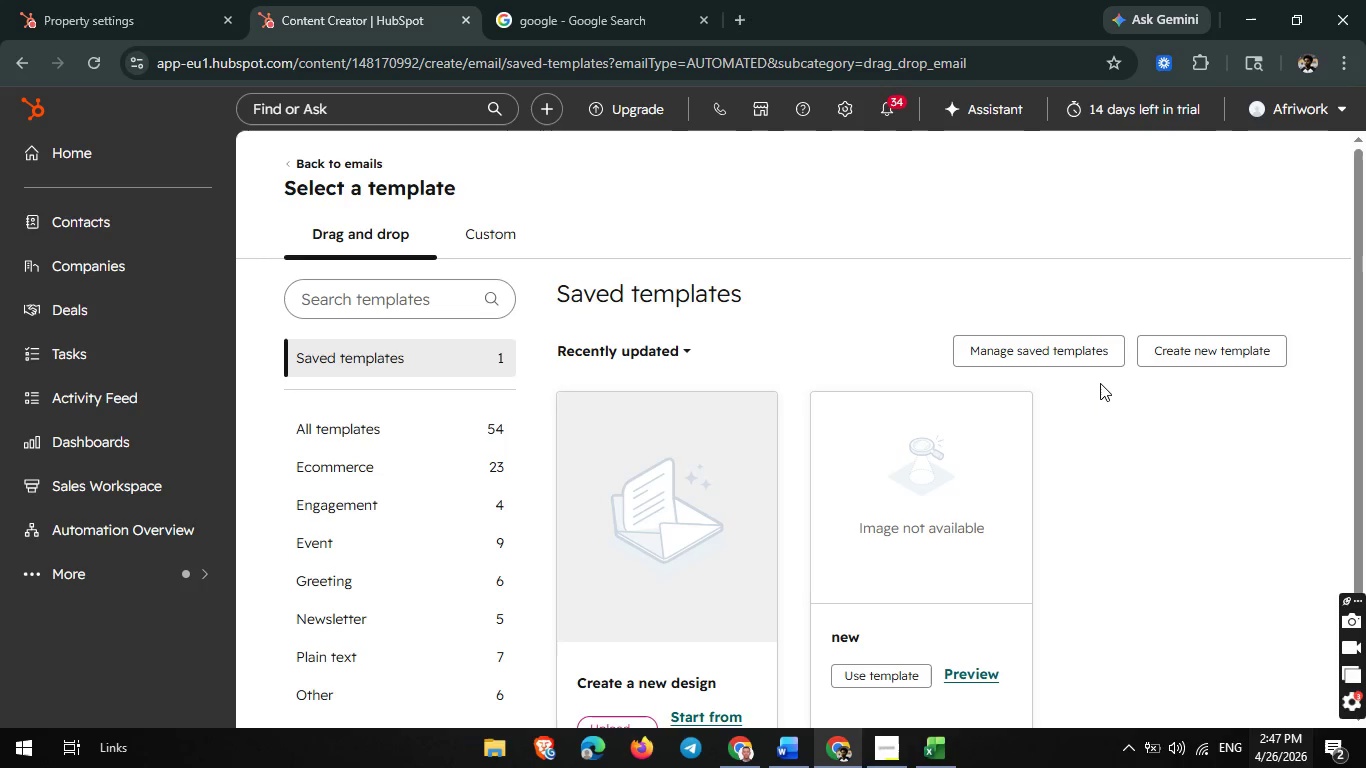 
wait(12.09)
 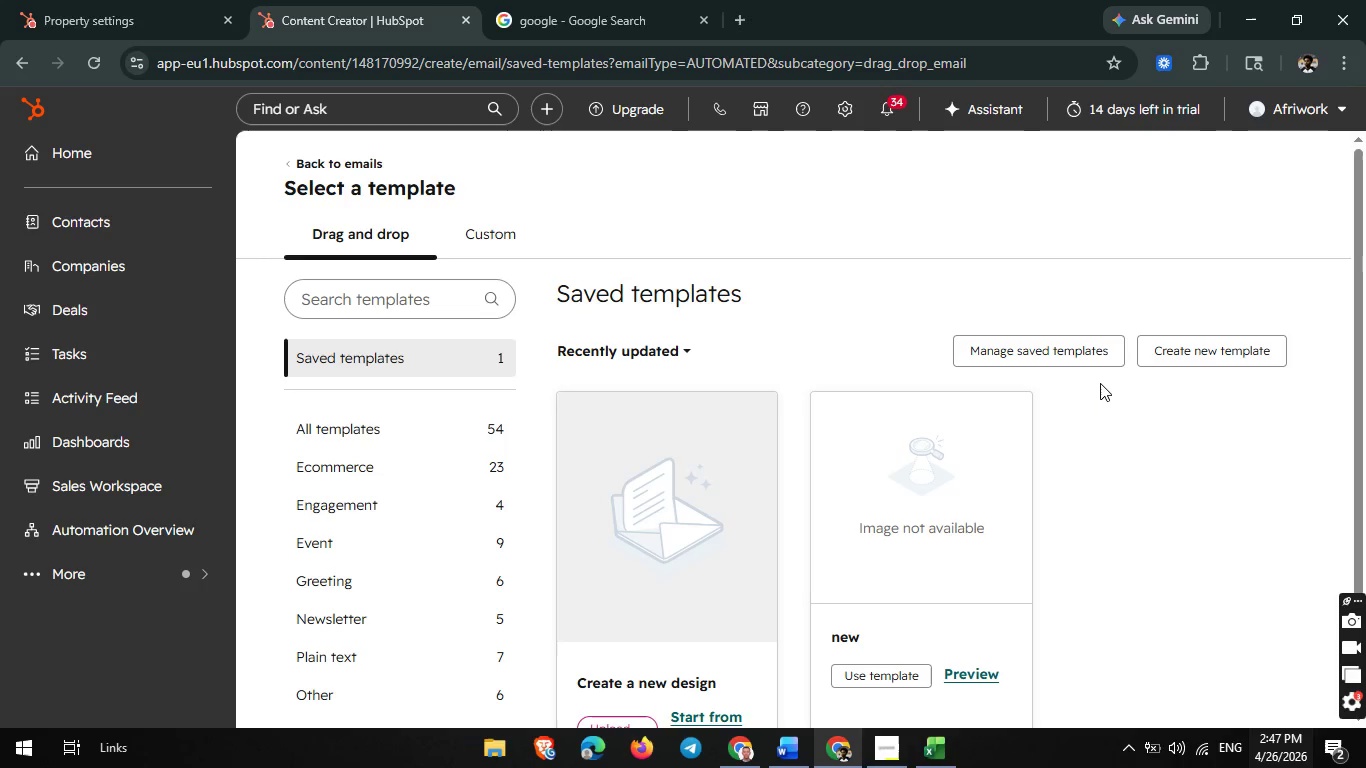 
left_click([483, 220])
 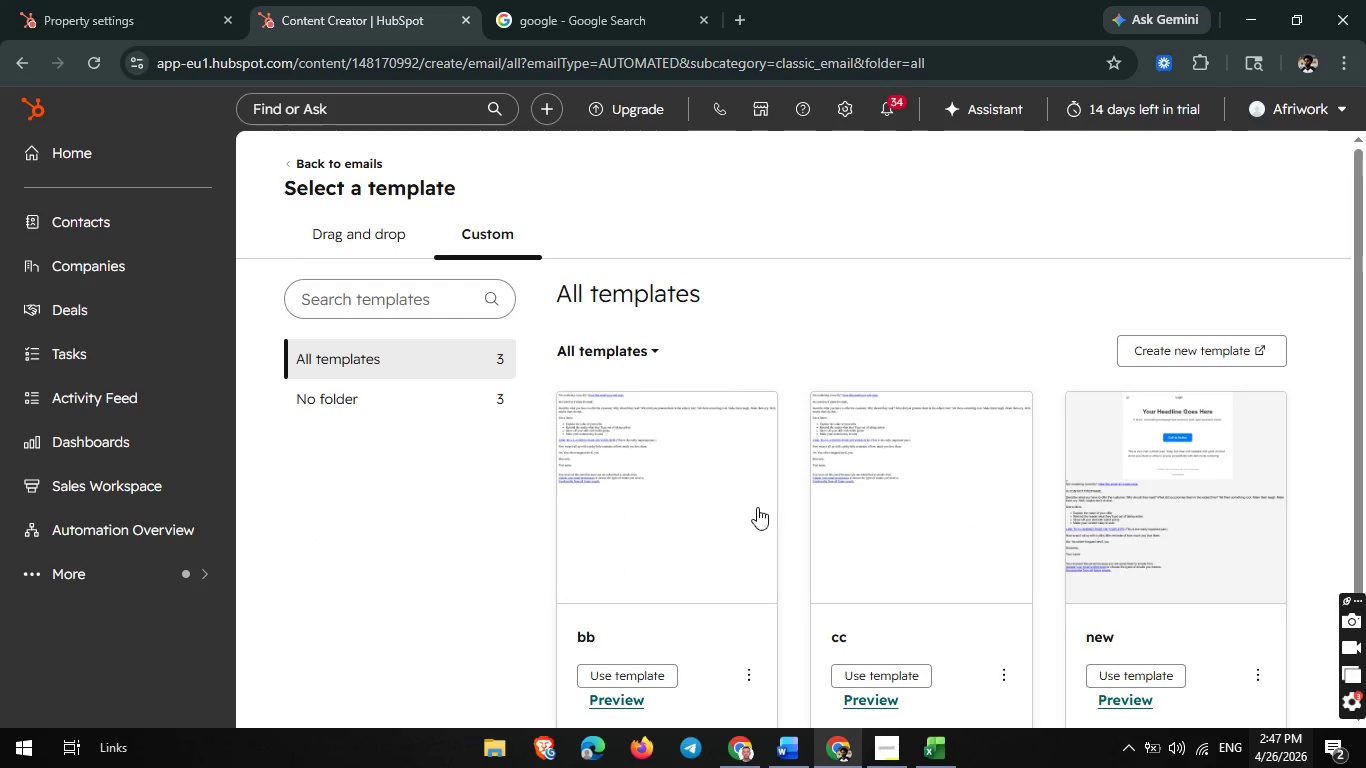 
scroll: coordinate [801, 581], scroll_direction: none, amount: 0.0
 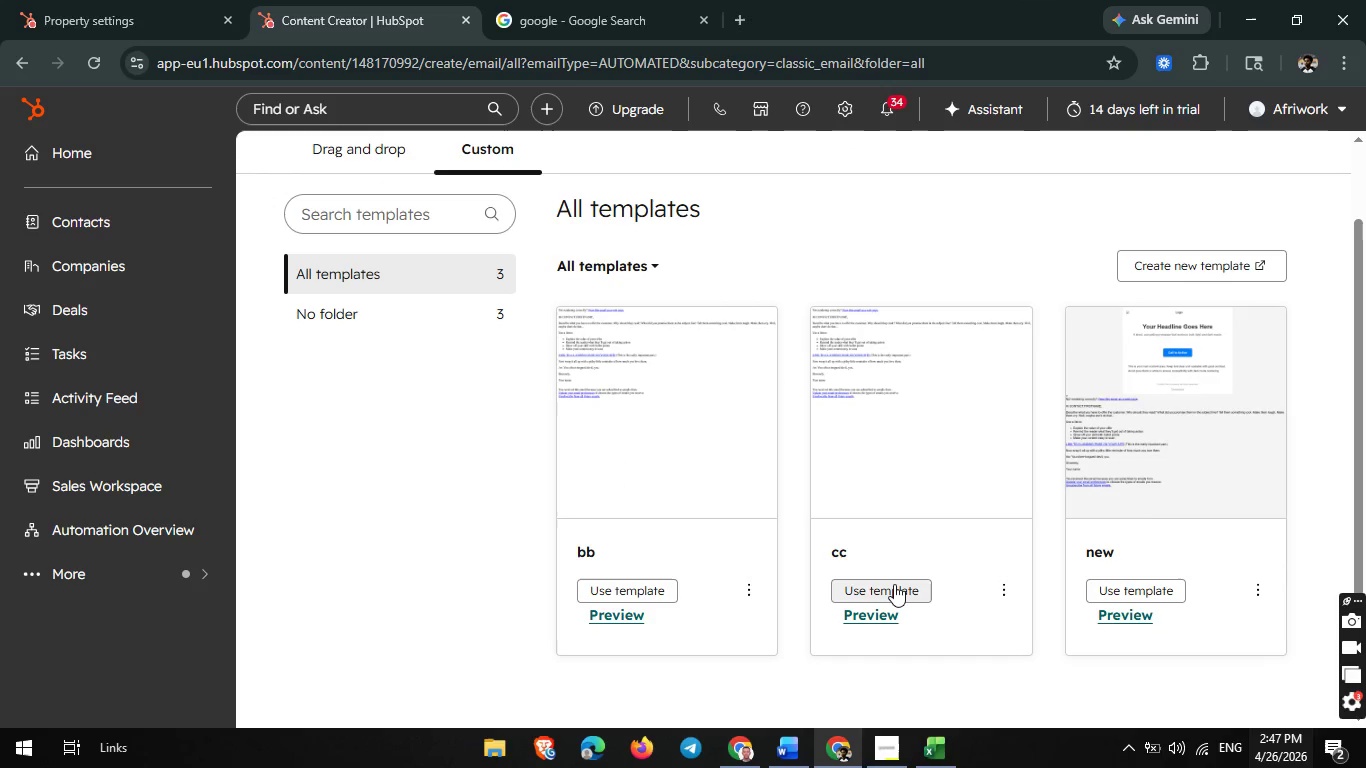 
left_click([894, 584])
 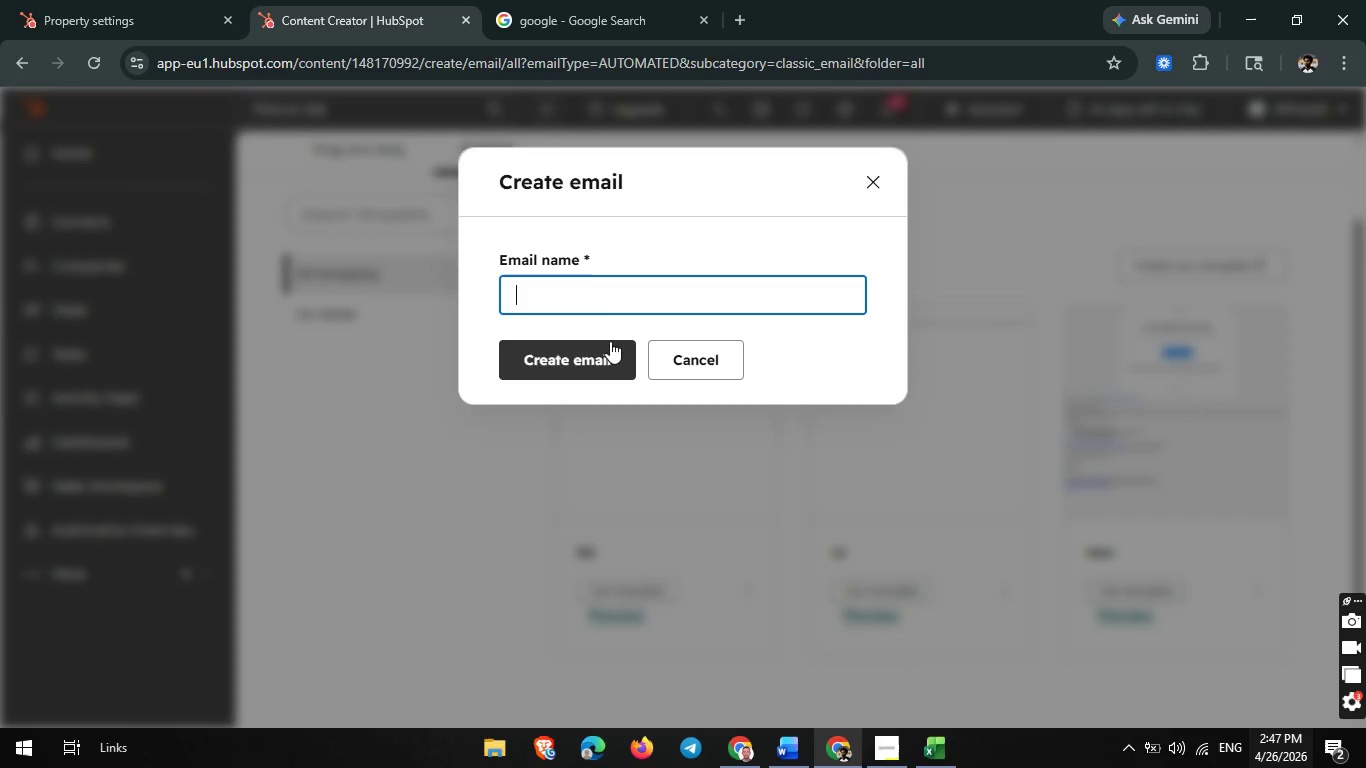 
left_click([604, 285])
 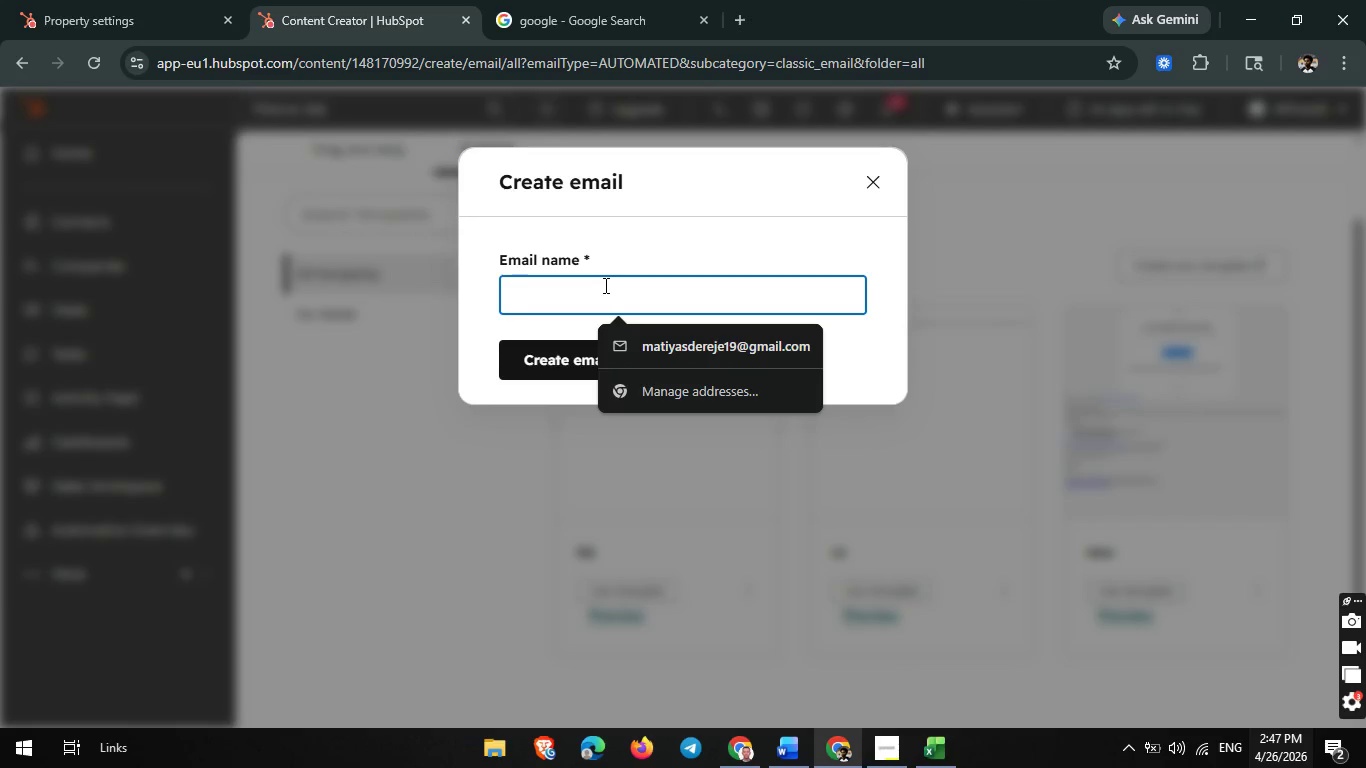 
type(t)
key(Backspace)
type(The Craft)
 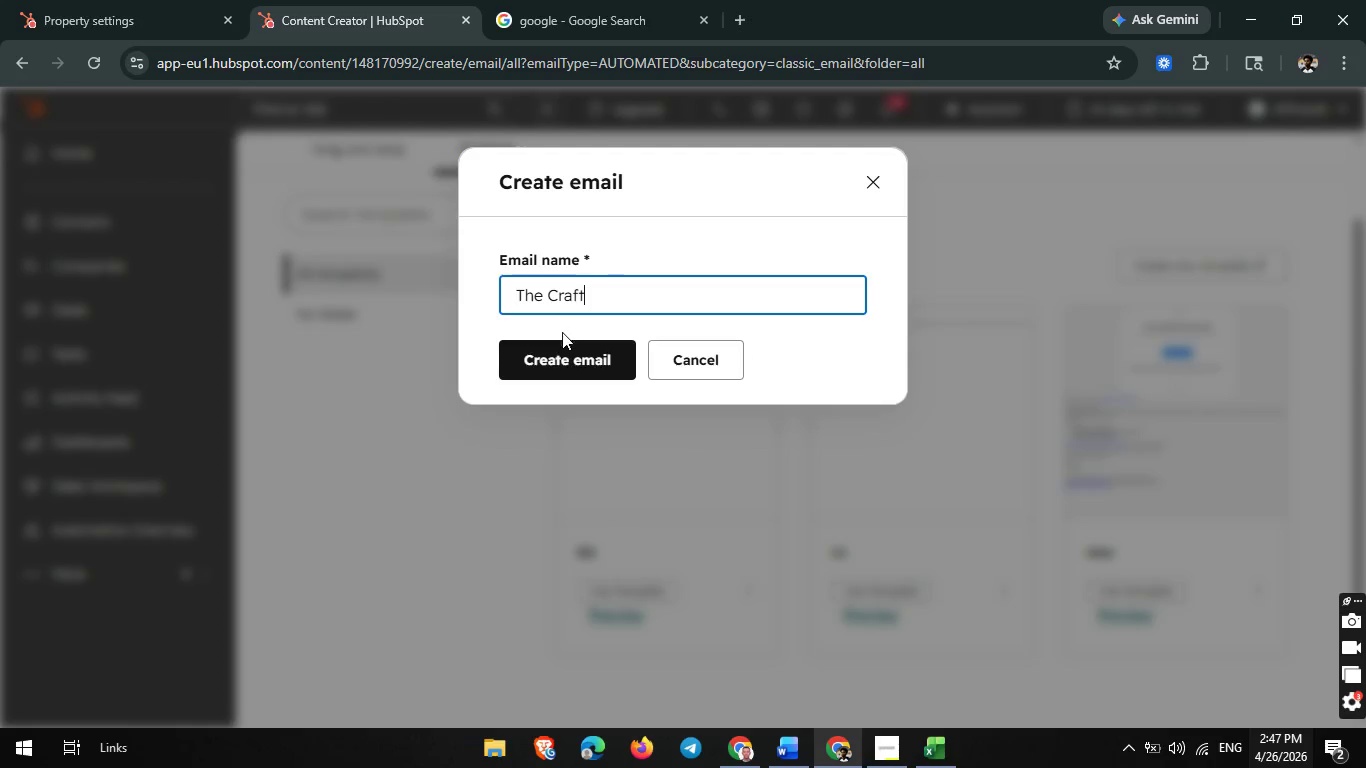 
left_click([555, 358])
 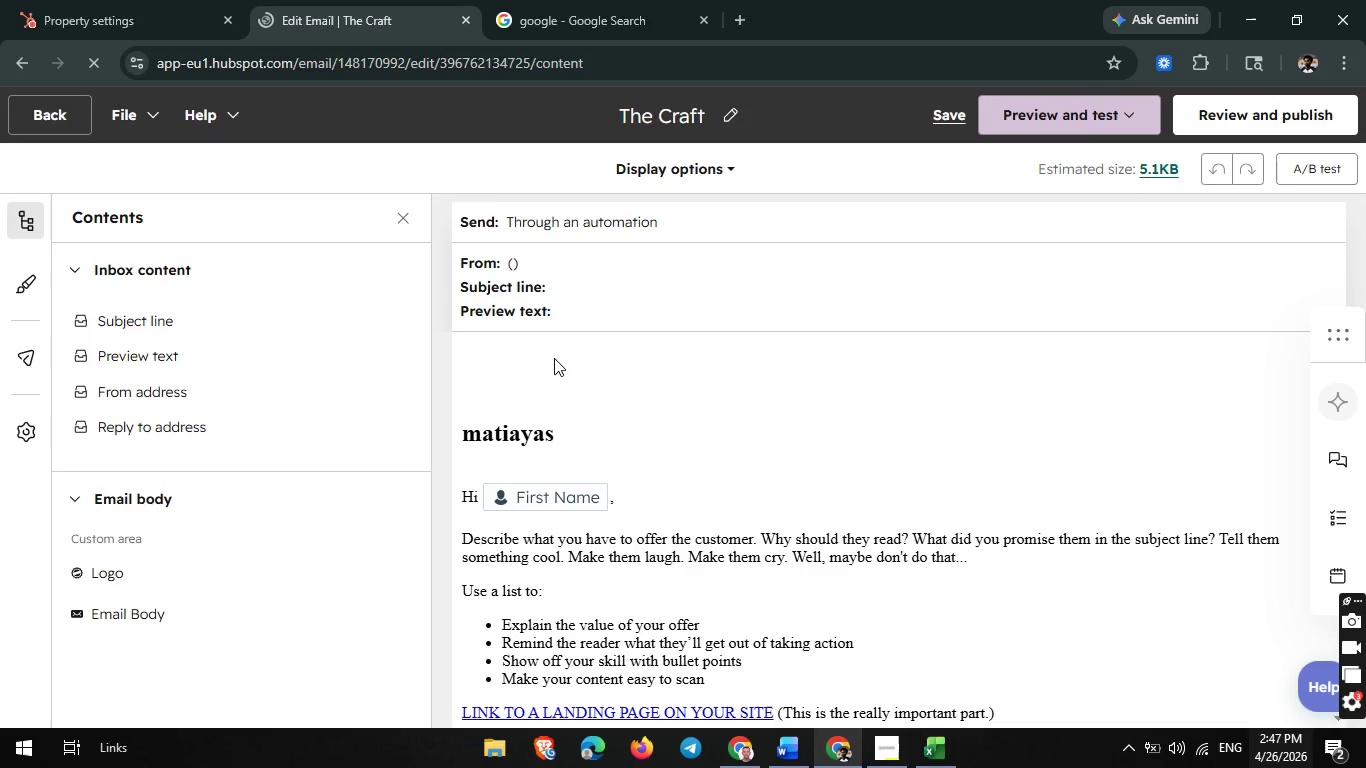 
wait(14.5)
 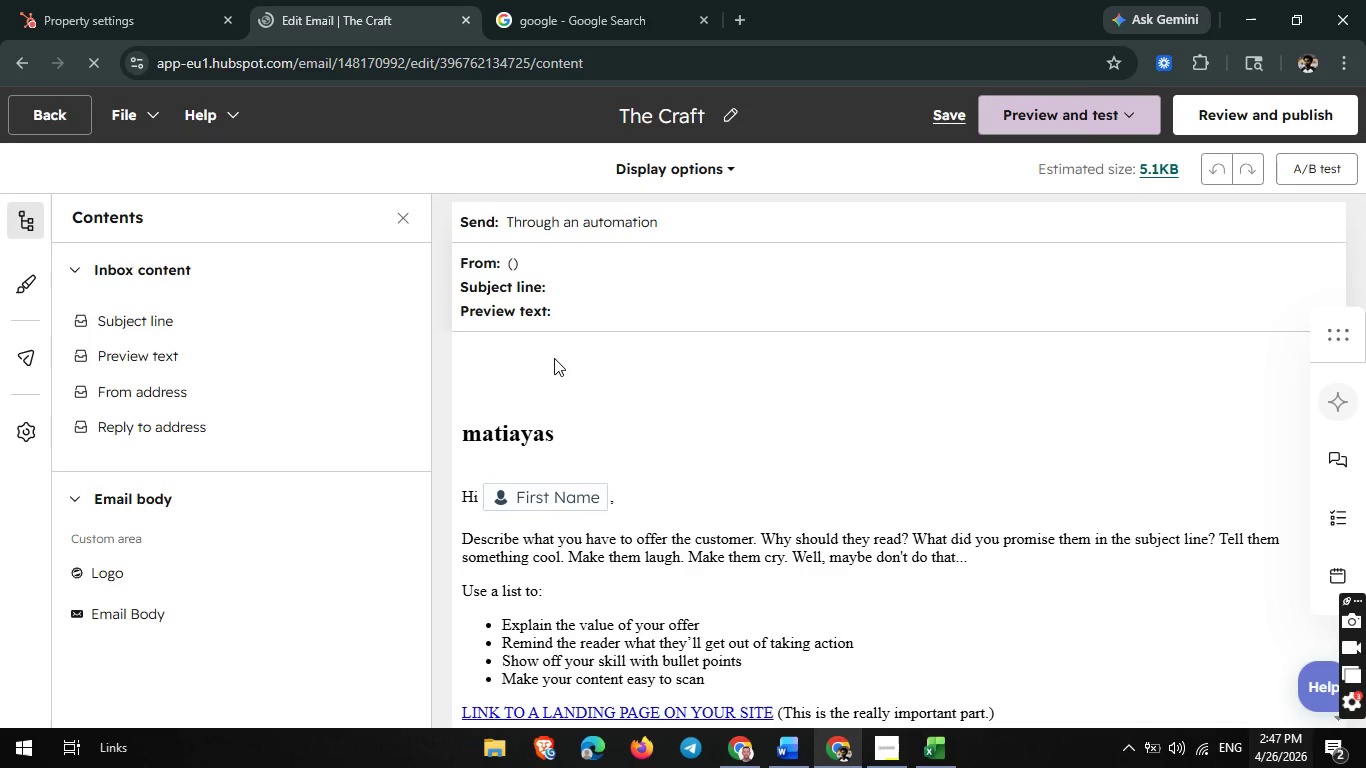 
left_click([605, 272])
 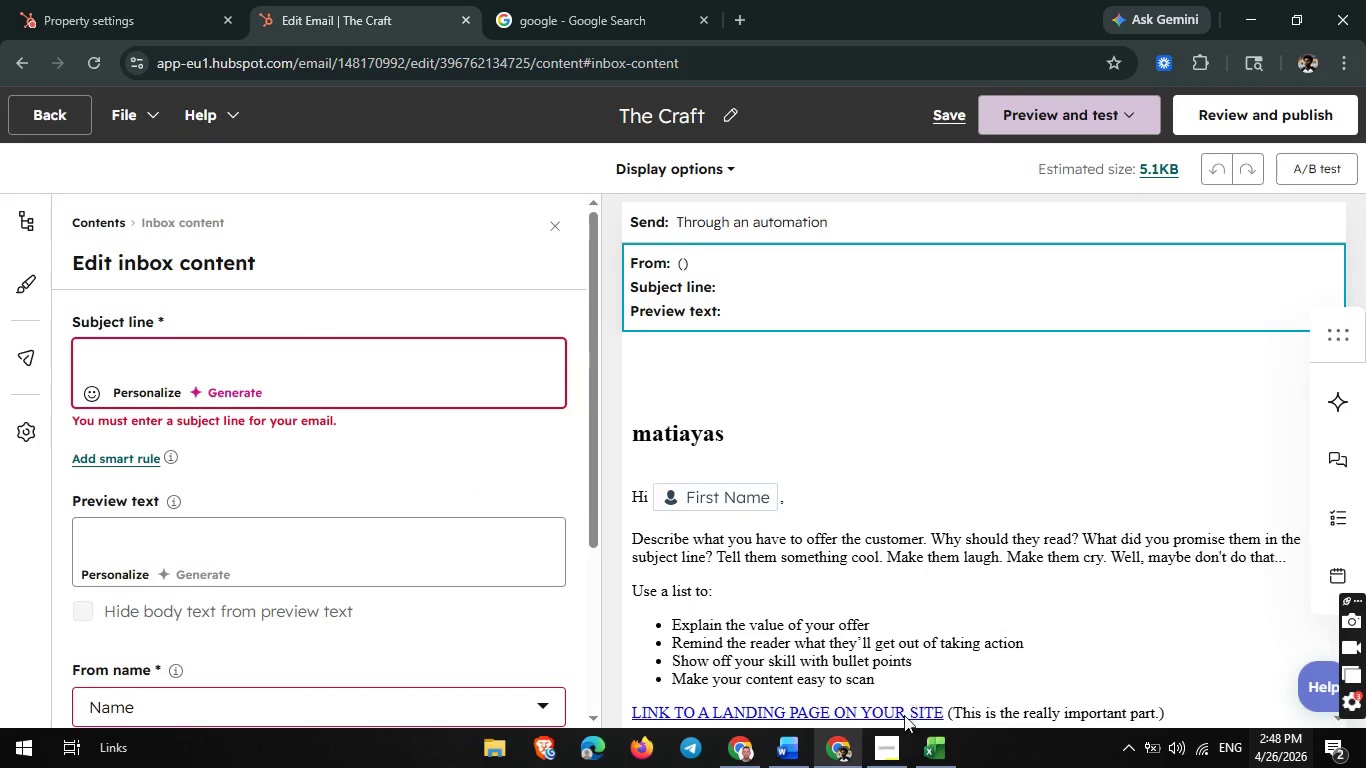 
left_click([888, 739])